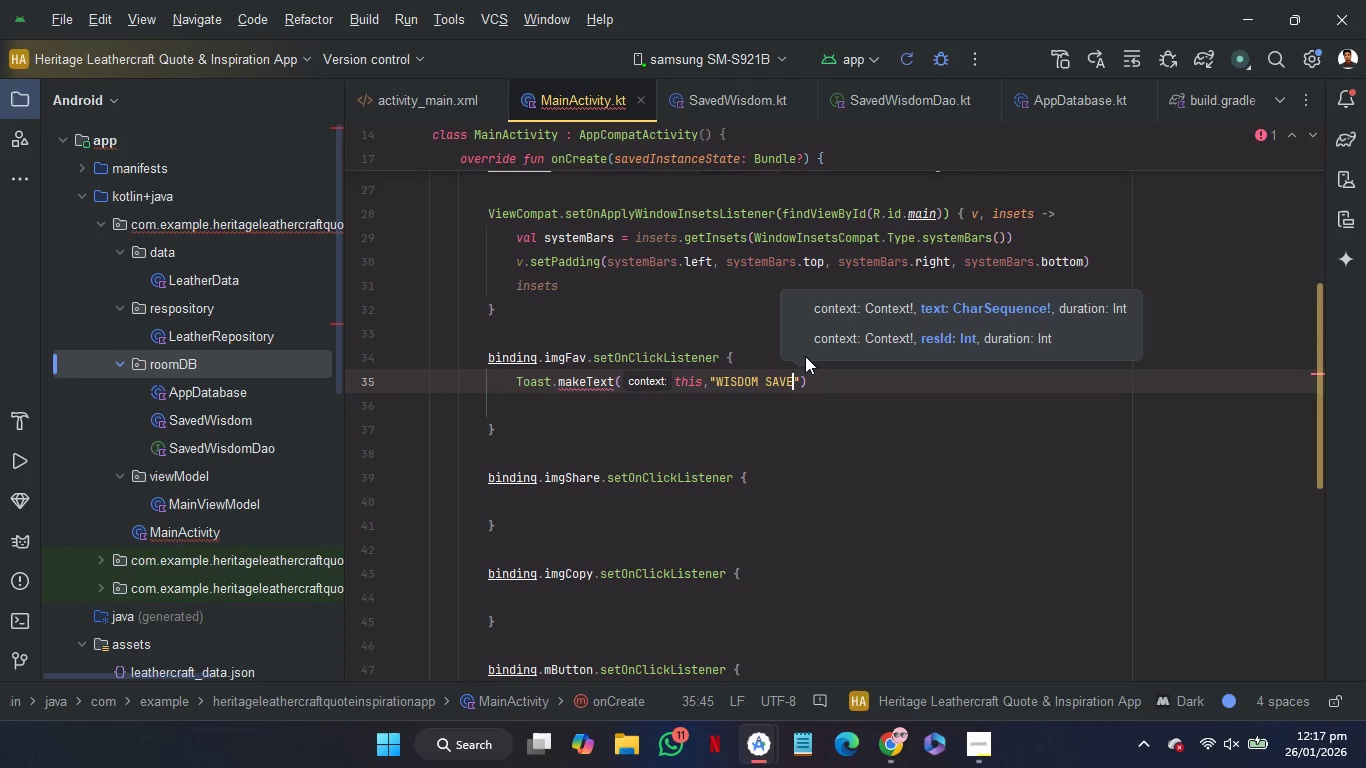 
key(Shift+ShiftRight)
 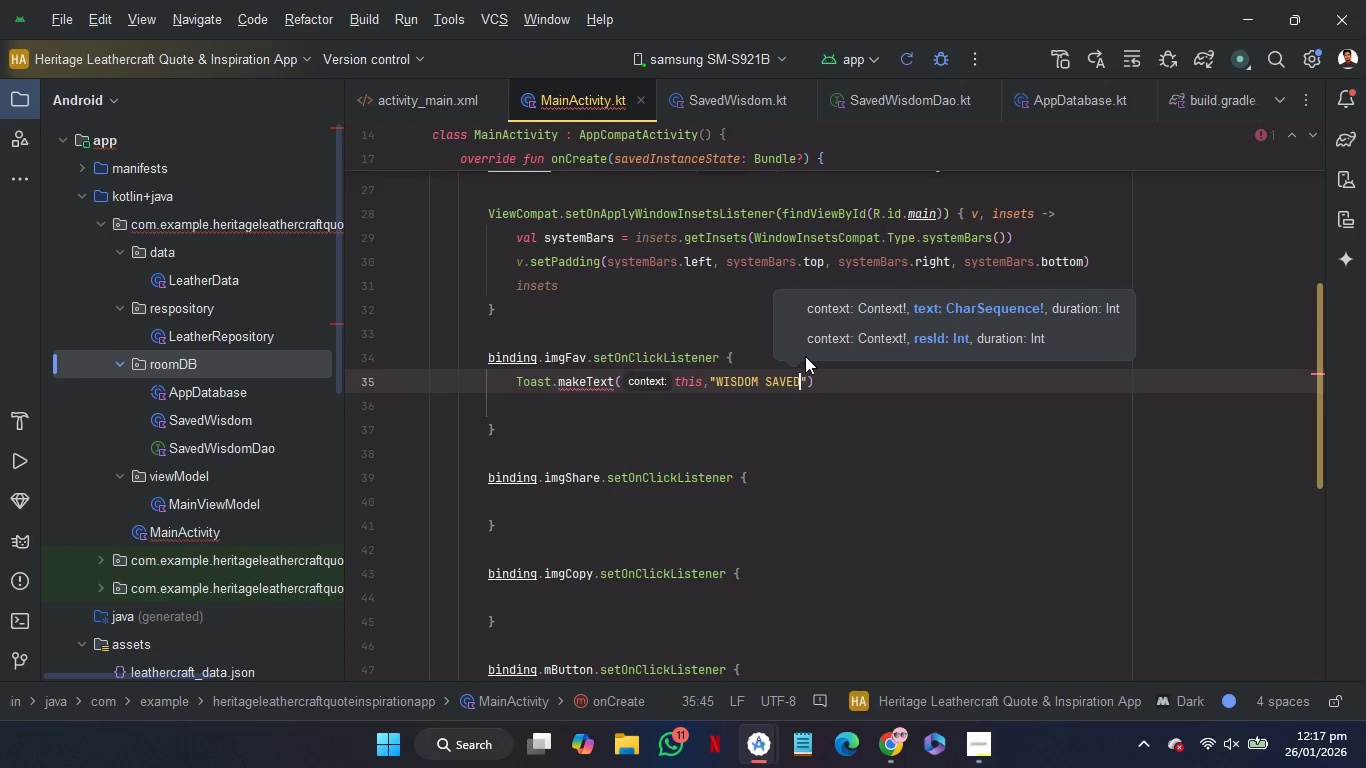 
key(Shift+D)
 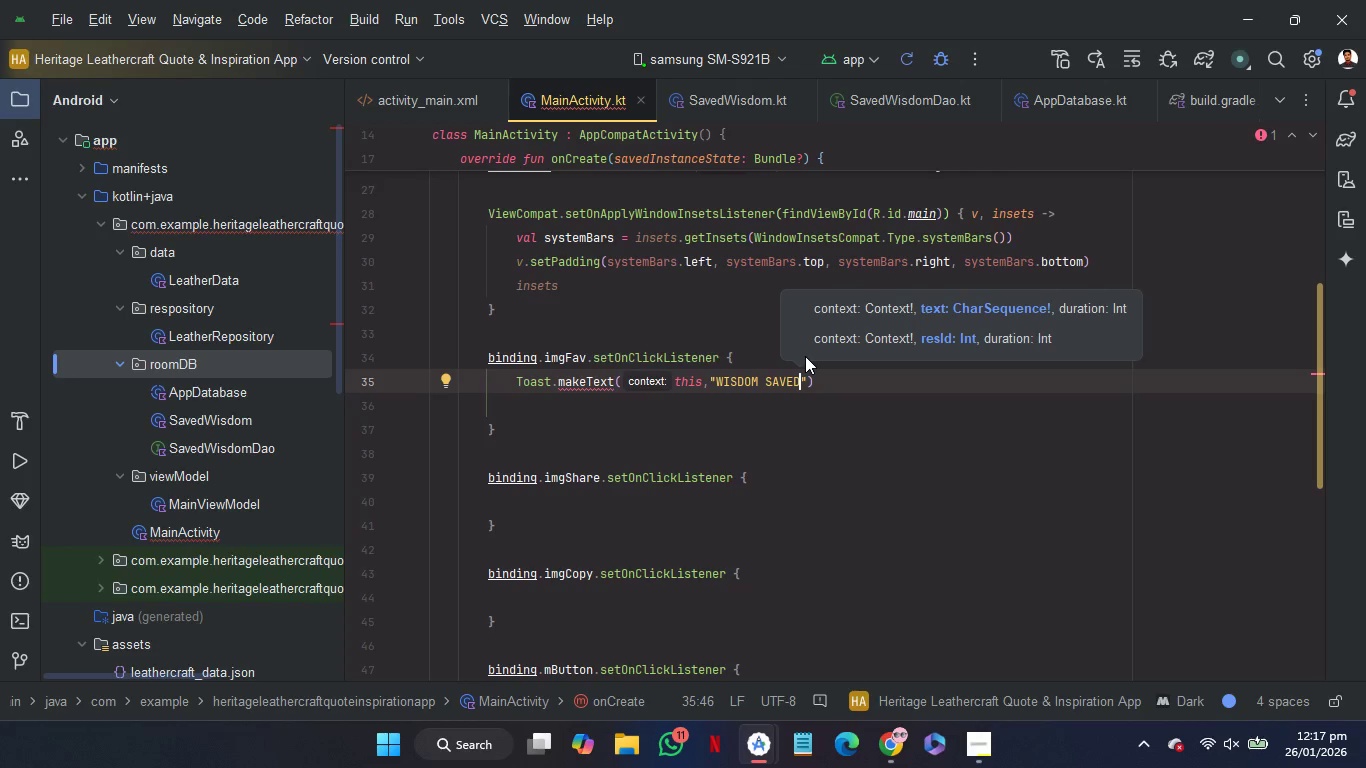 
key(ArrowRight)
 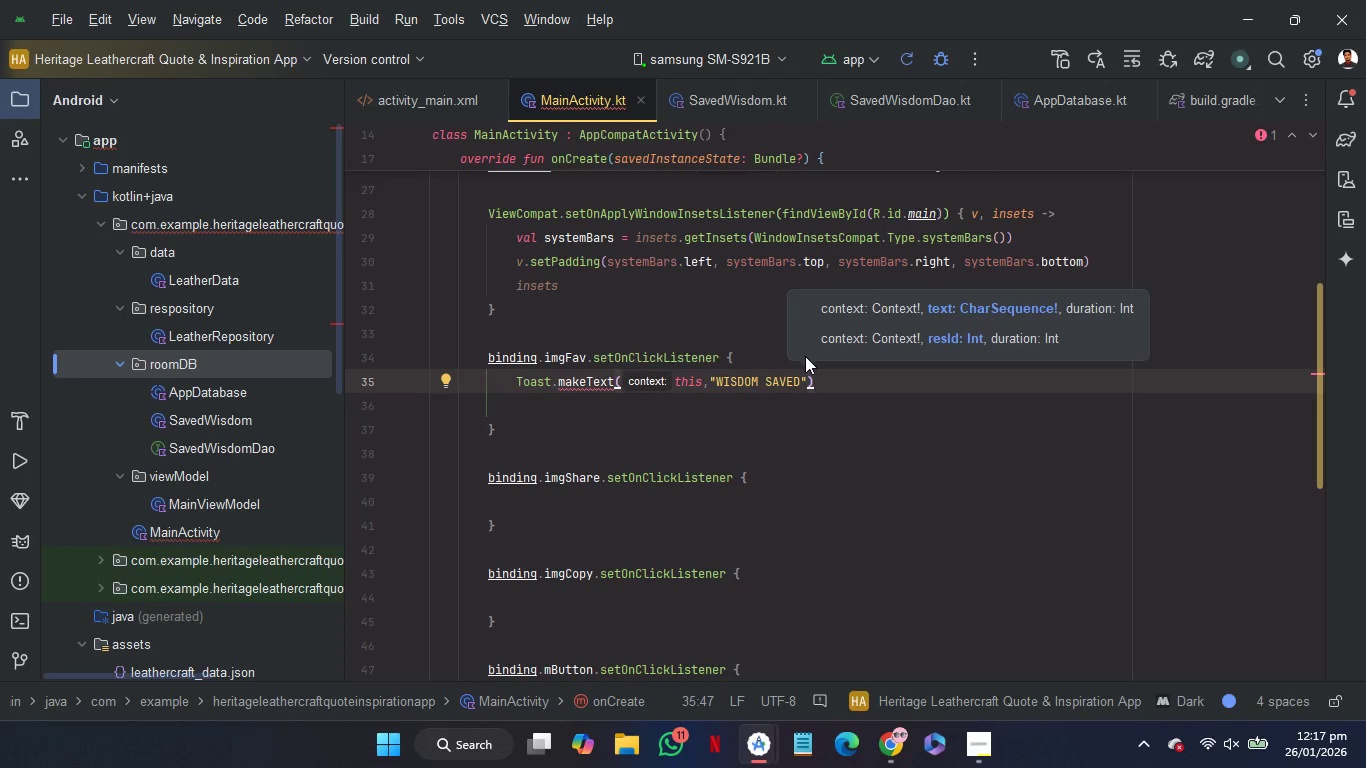 
key(Comma)
 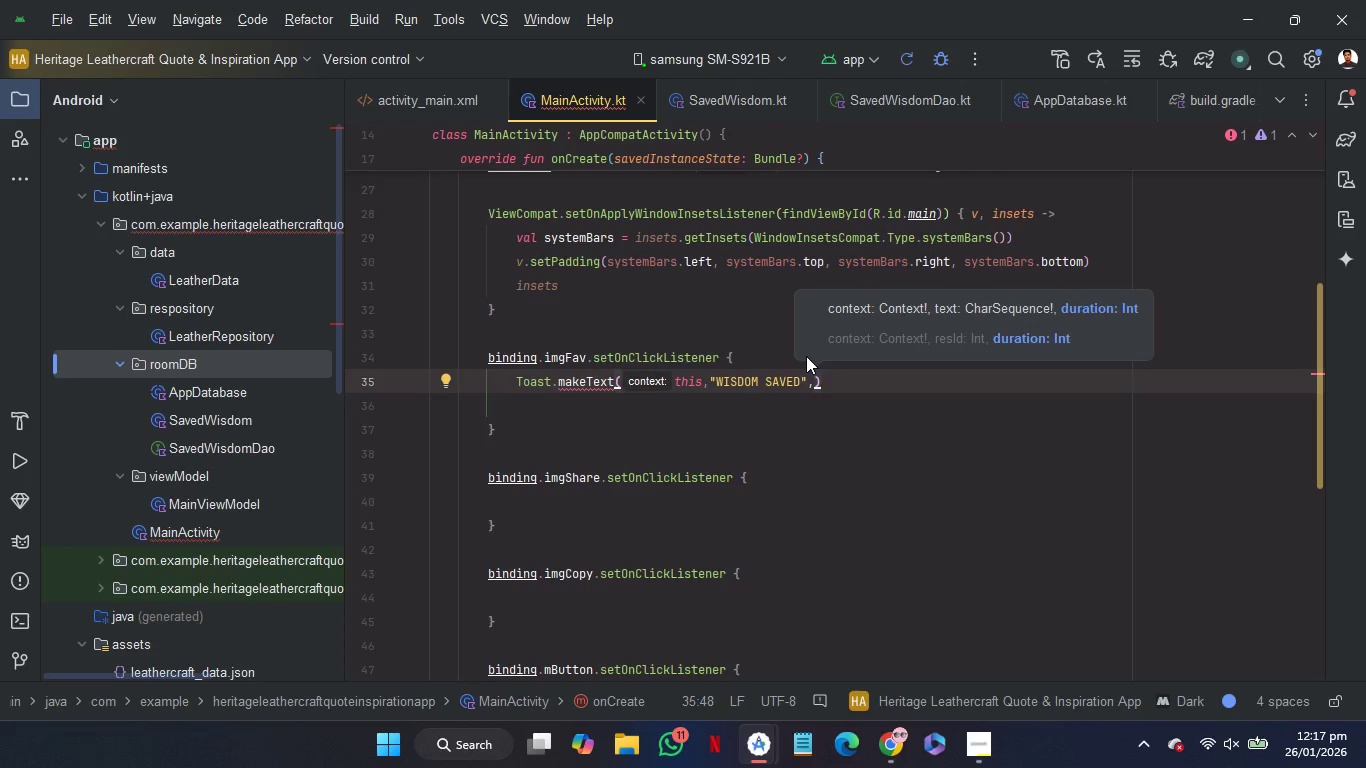 
key(Shift+T)
 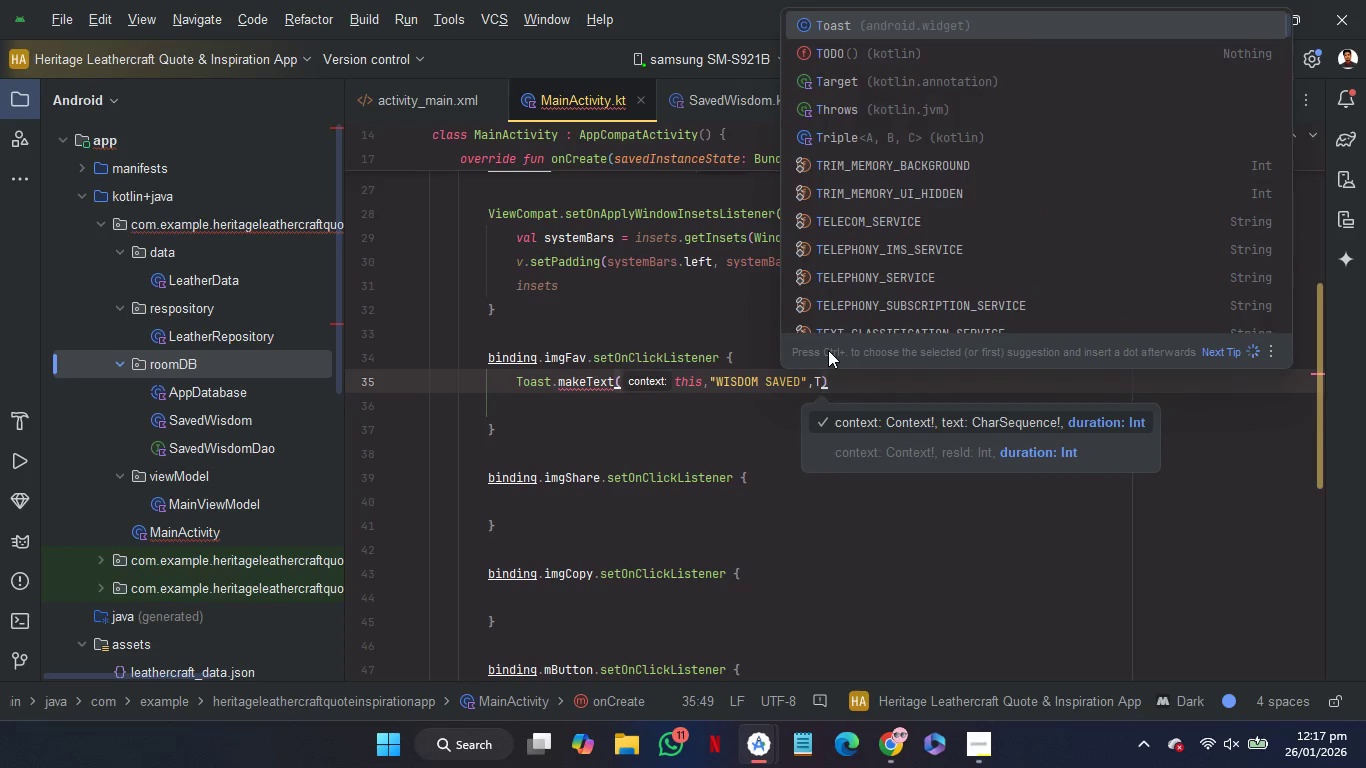 
key(Enter)
 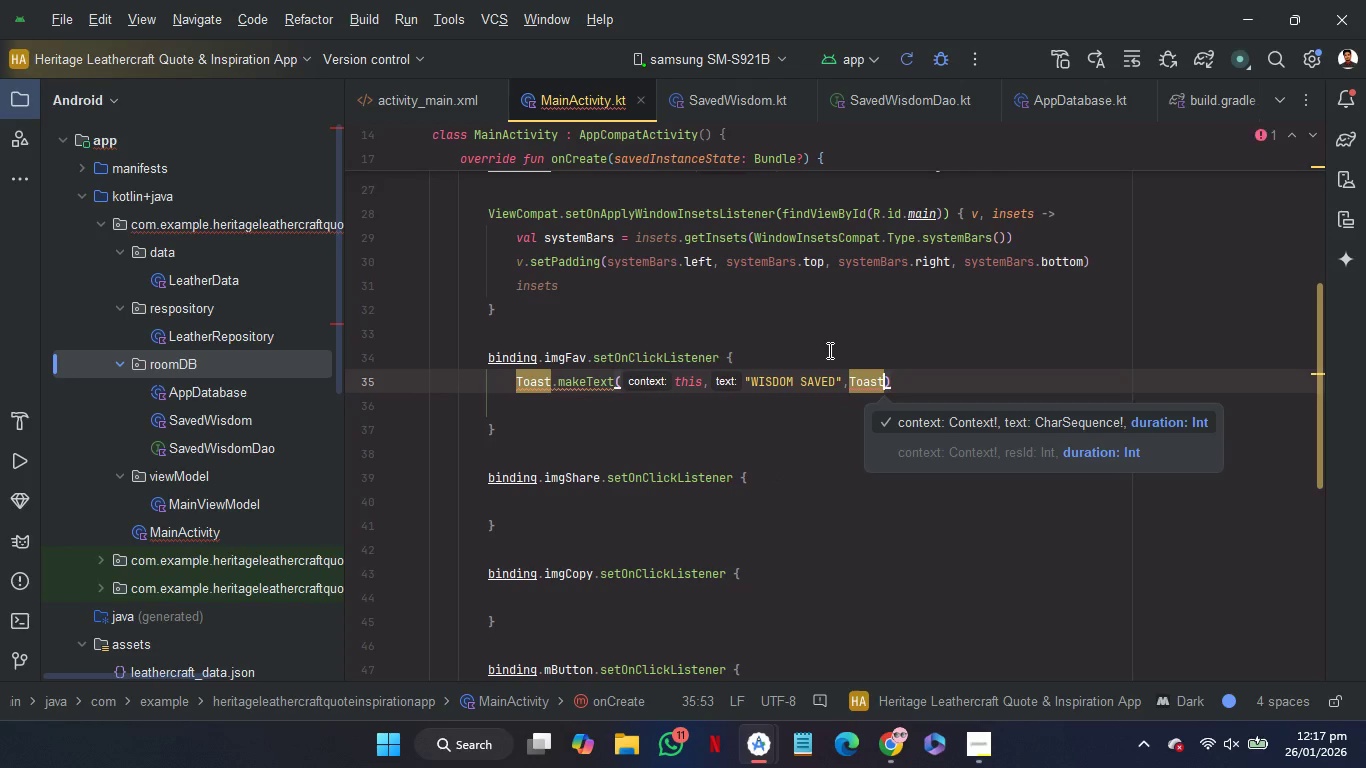 
key(Period)
 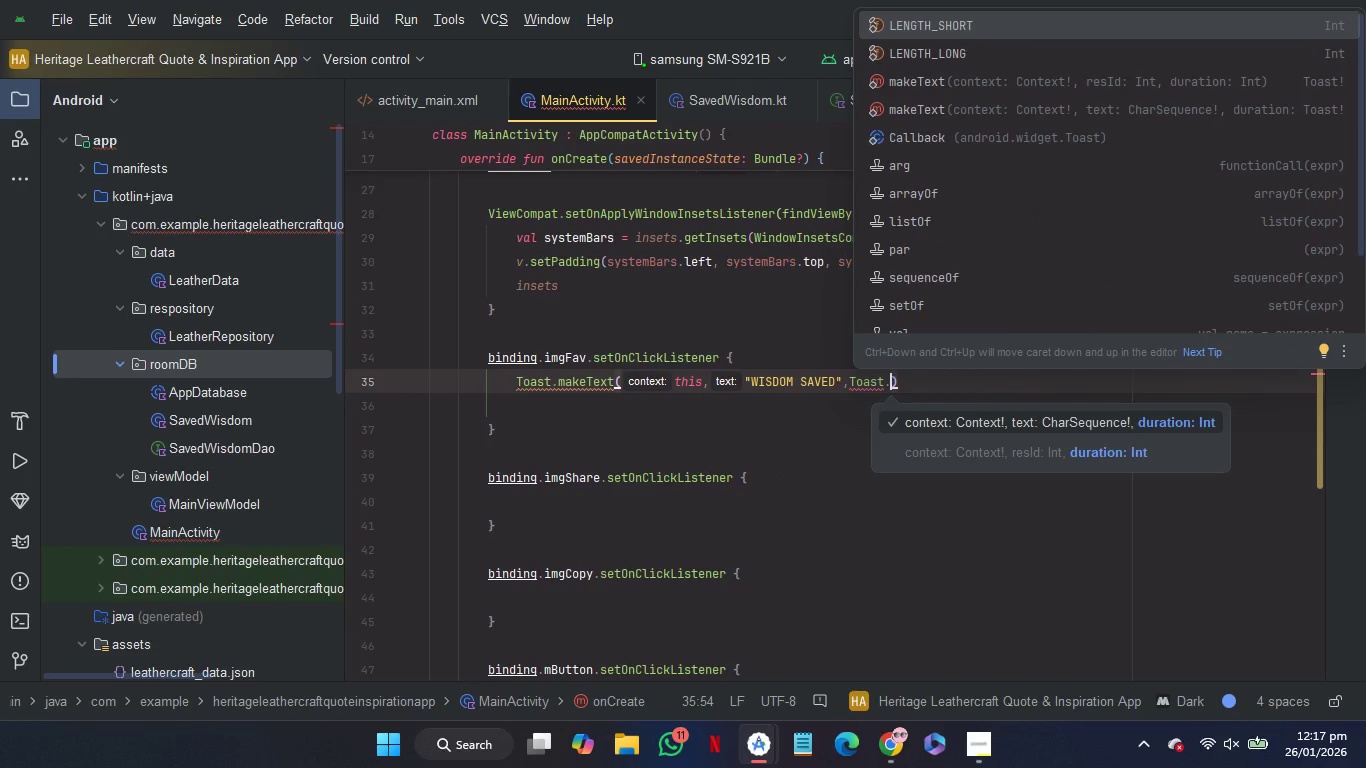 
key(Enter)
 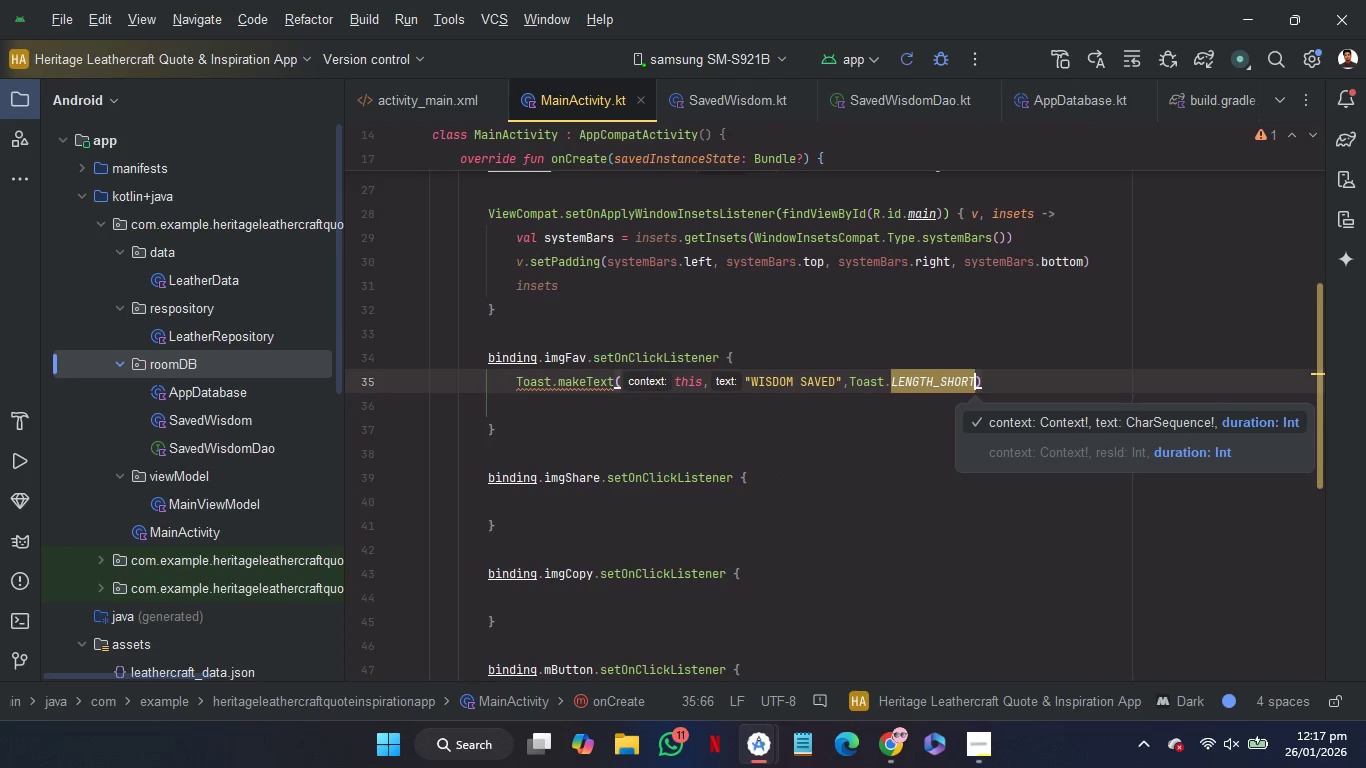 
key(ArrowRight)
 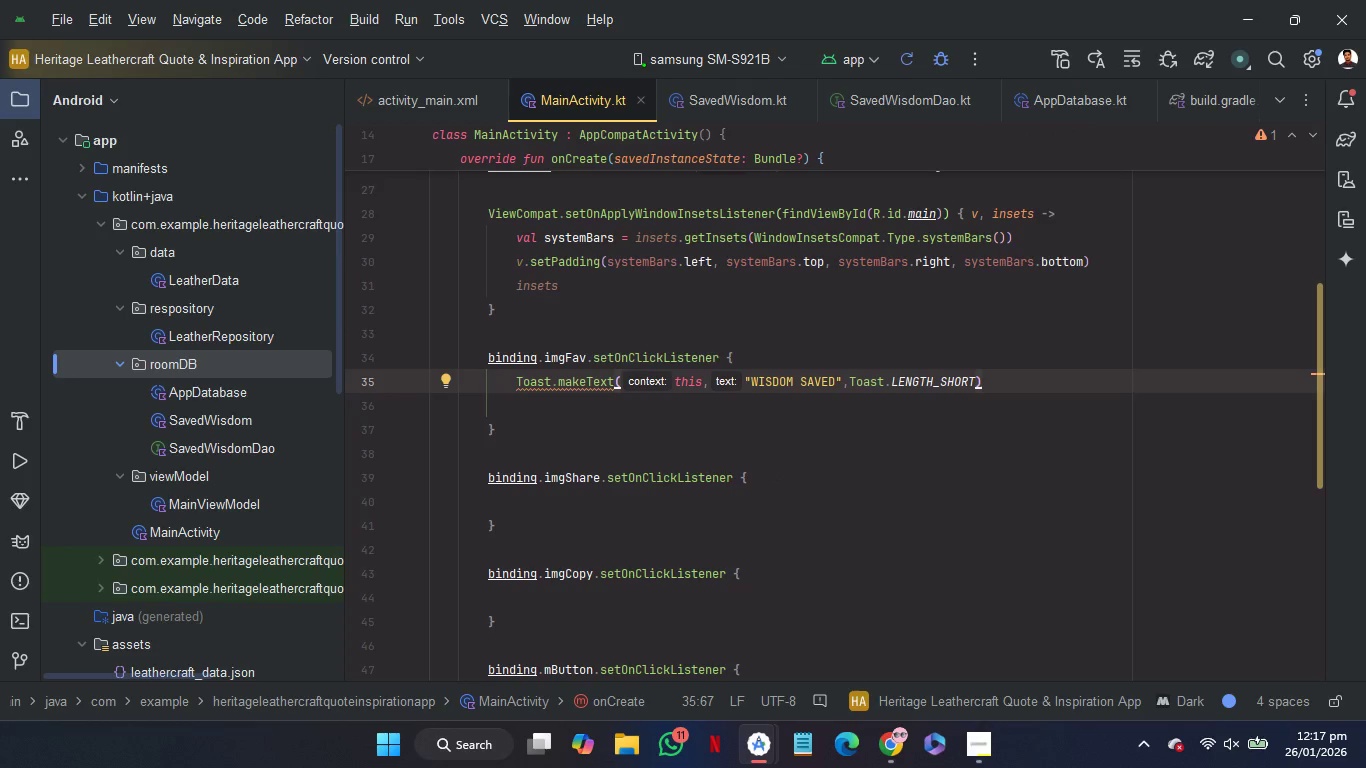 
key(Period)
 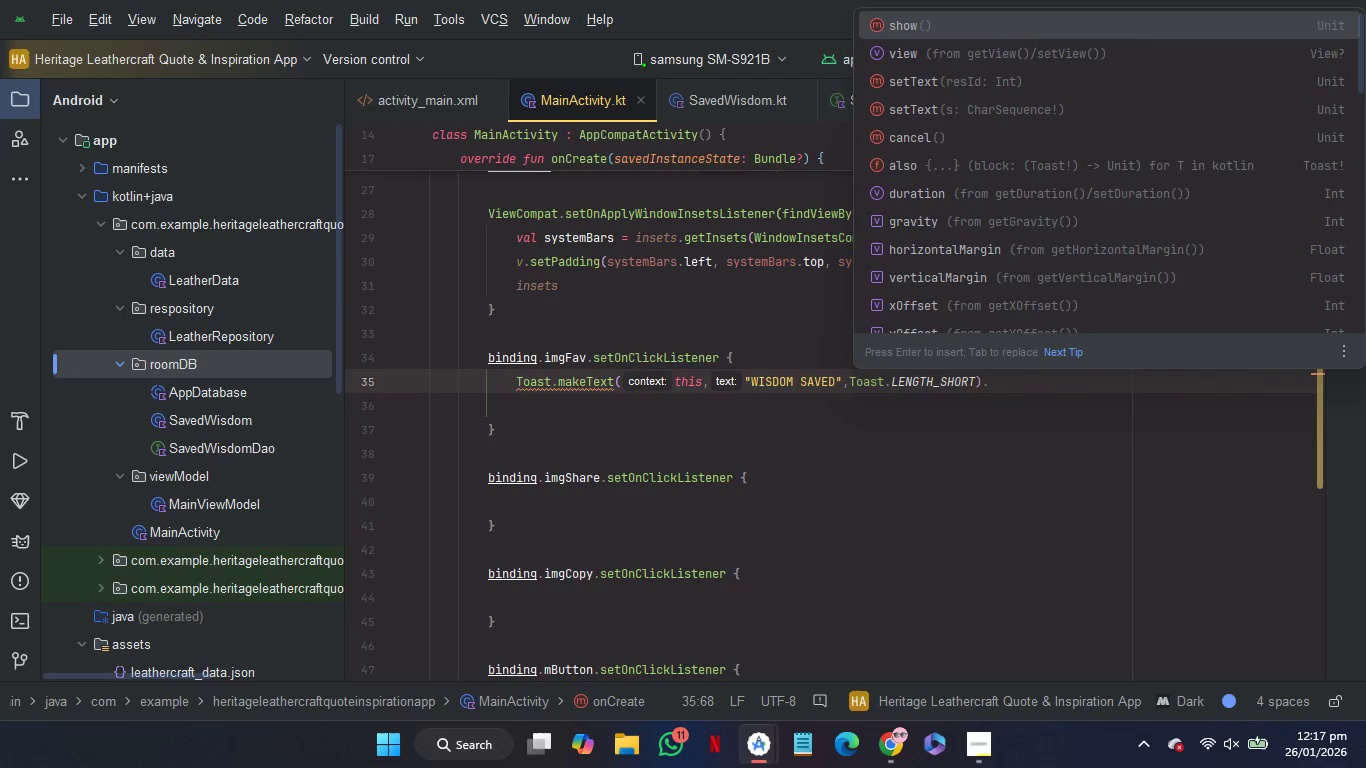 
key(Enter)
 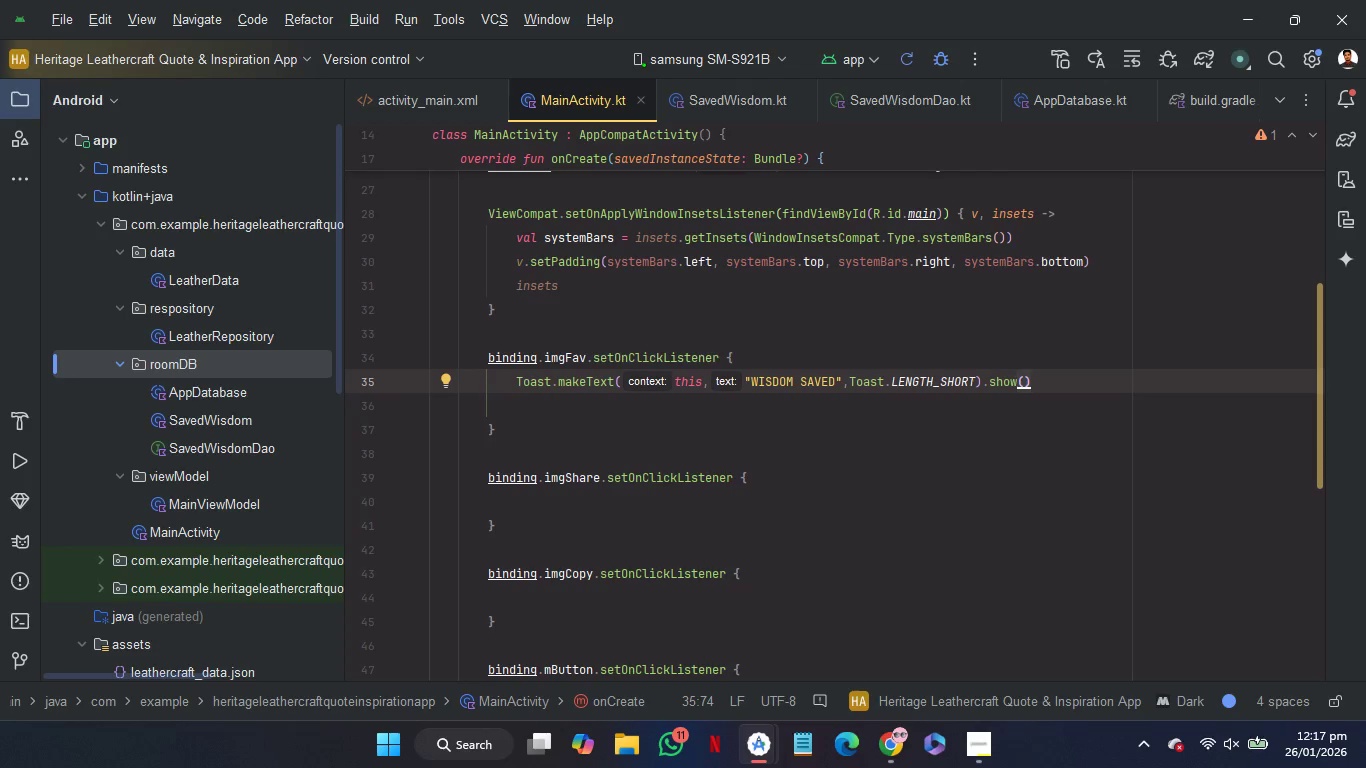 
wait(11.41)
 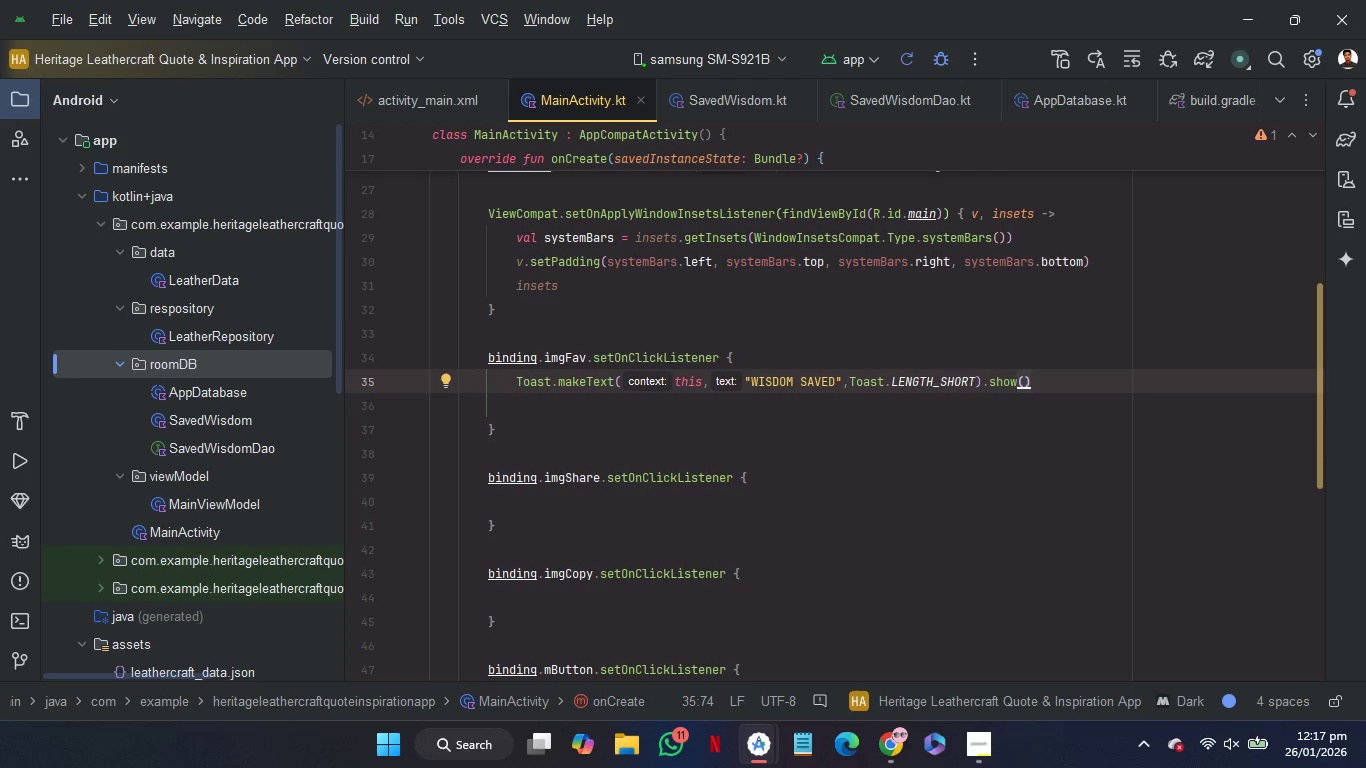 
left_click_drag(start_coordinate=[1052, 380], to_coordinate=[1052, 366])
 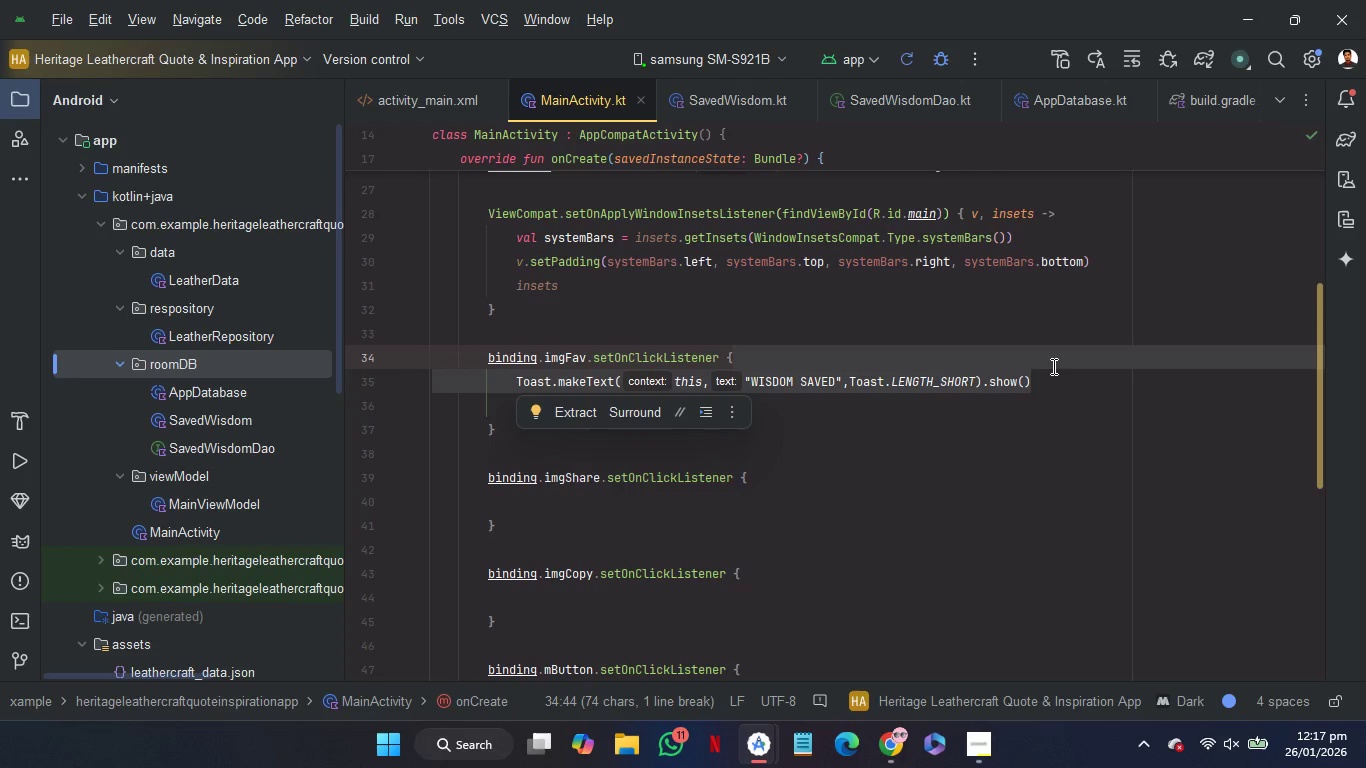 
key(Control+C)
 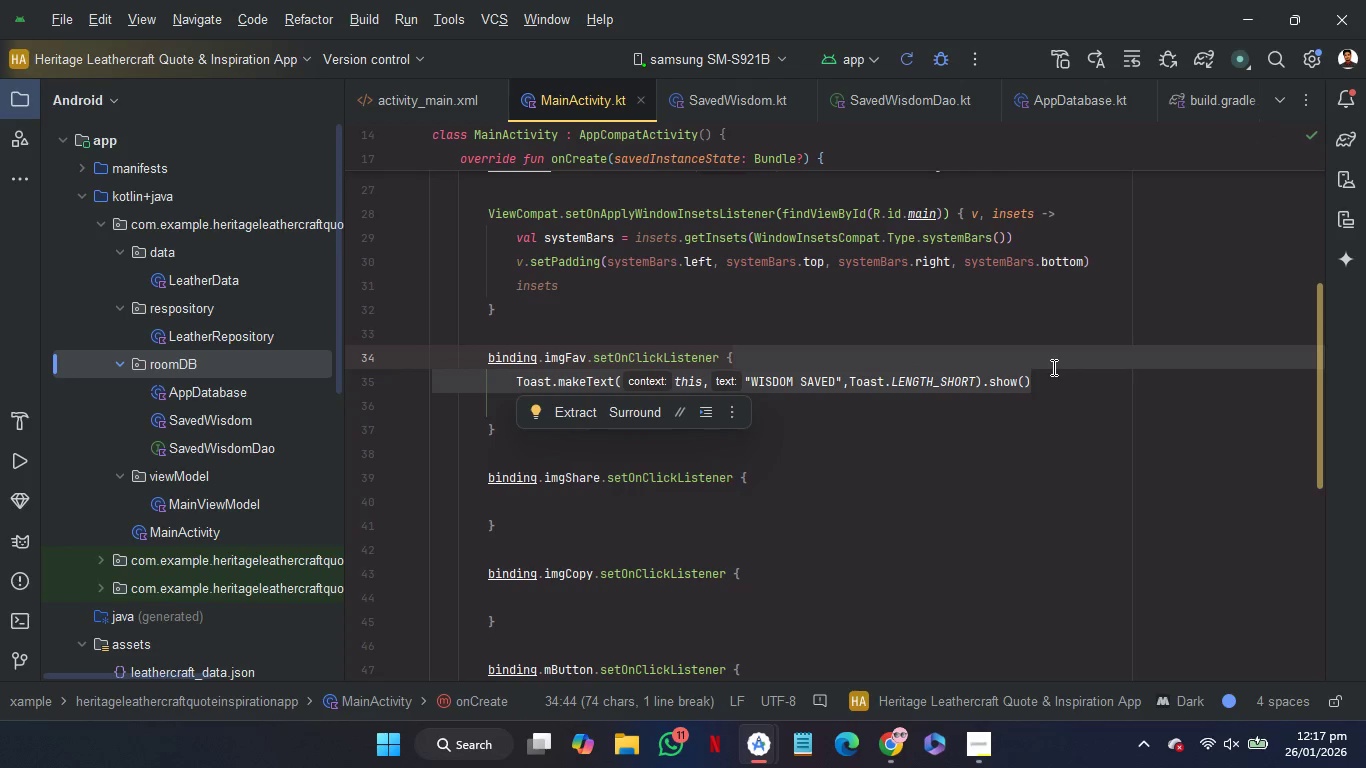 
key(Control+C)
 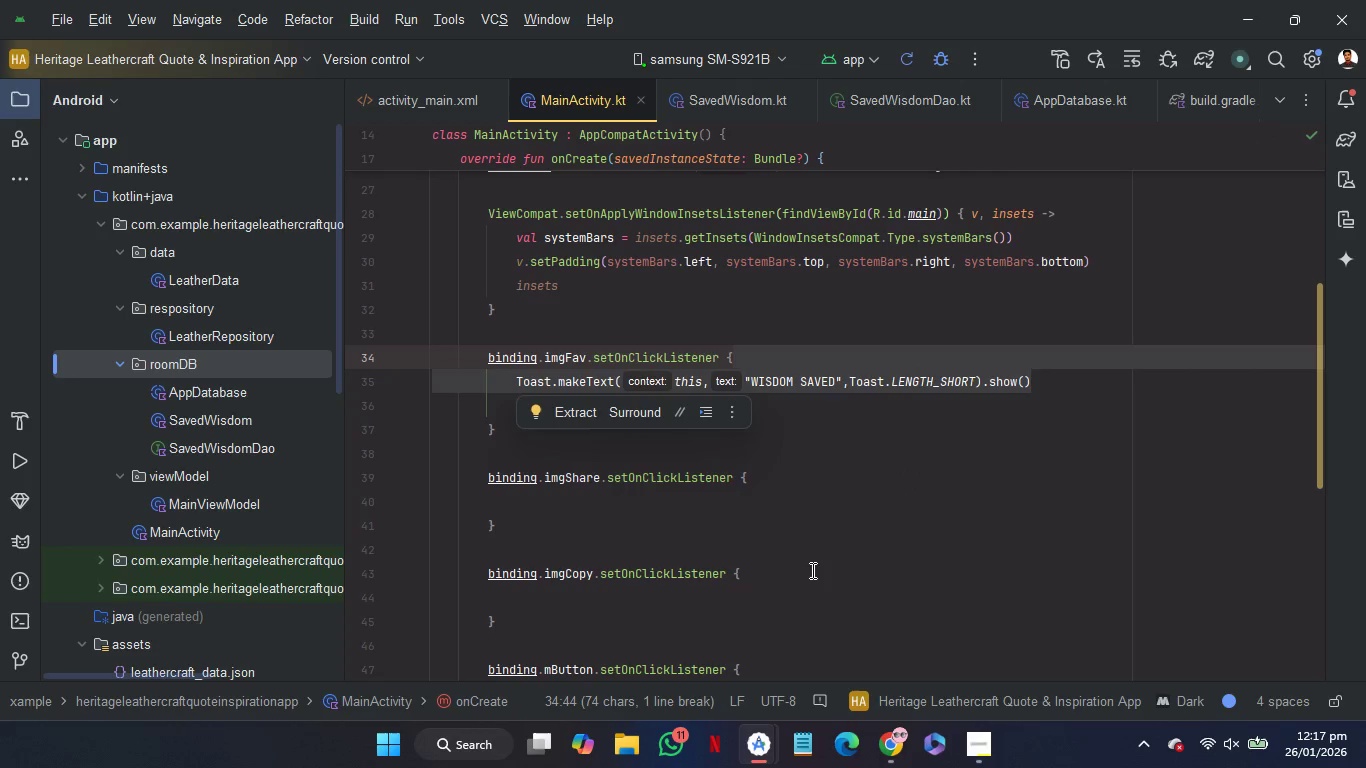 
left_click([809, 571])
 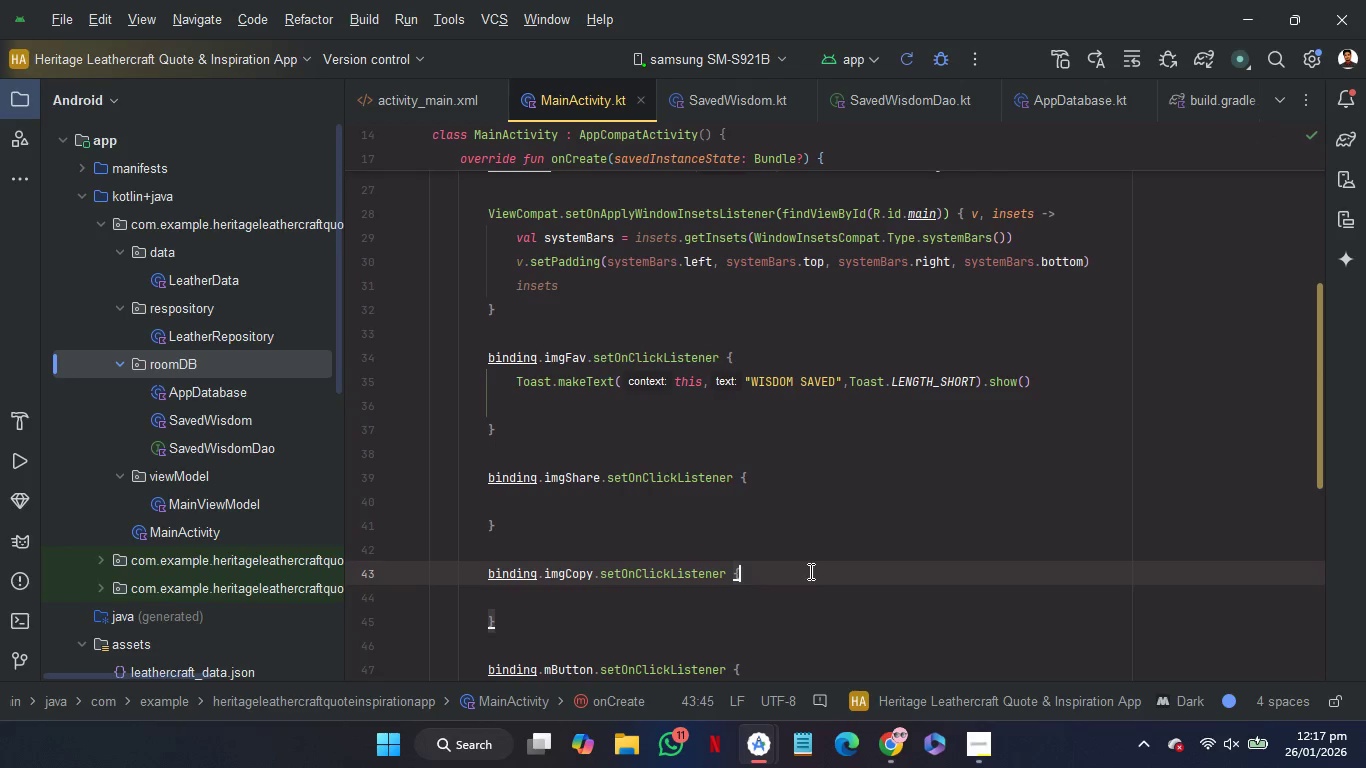 
key(Control+V)
 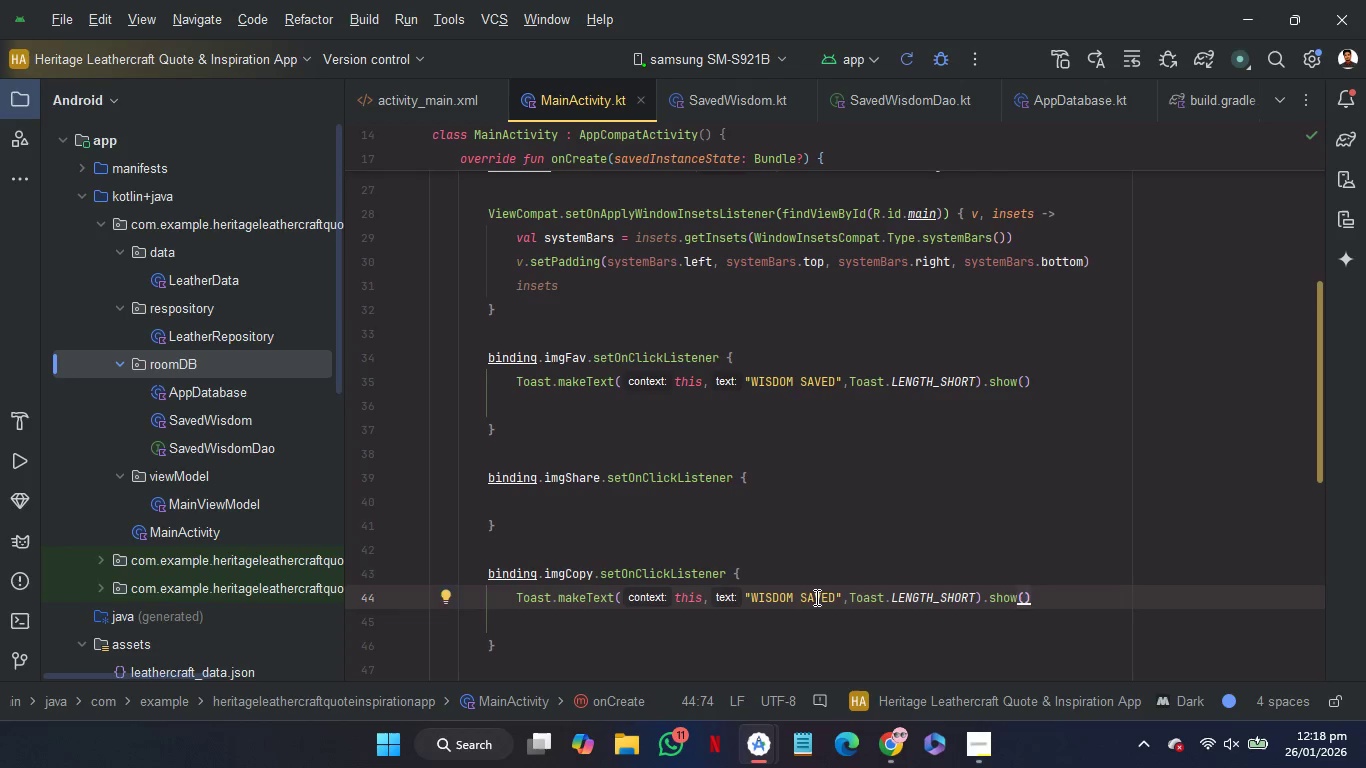 
double_click([815, 597])
 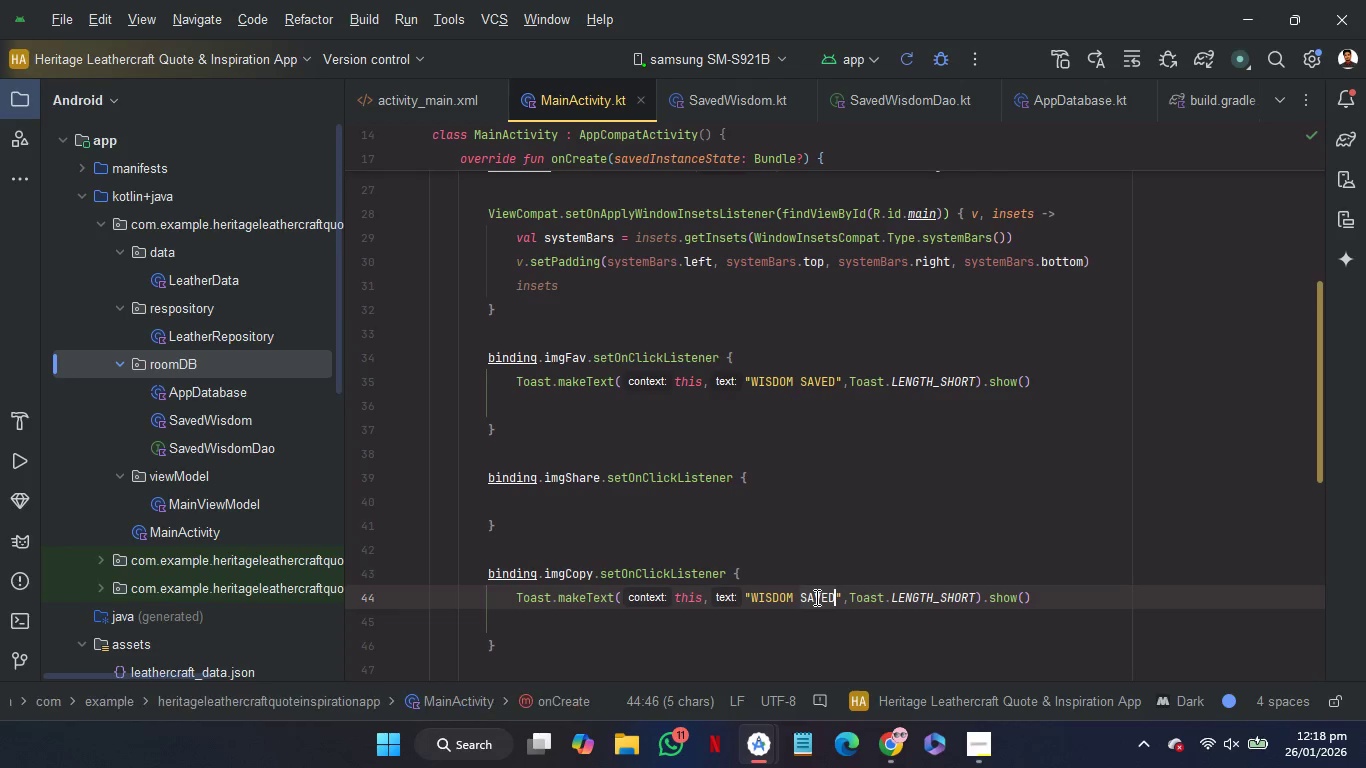 
type(COPY)
 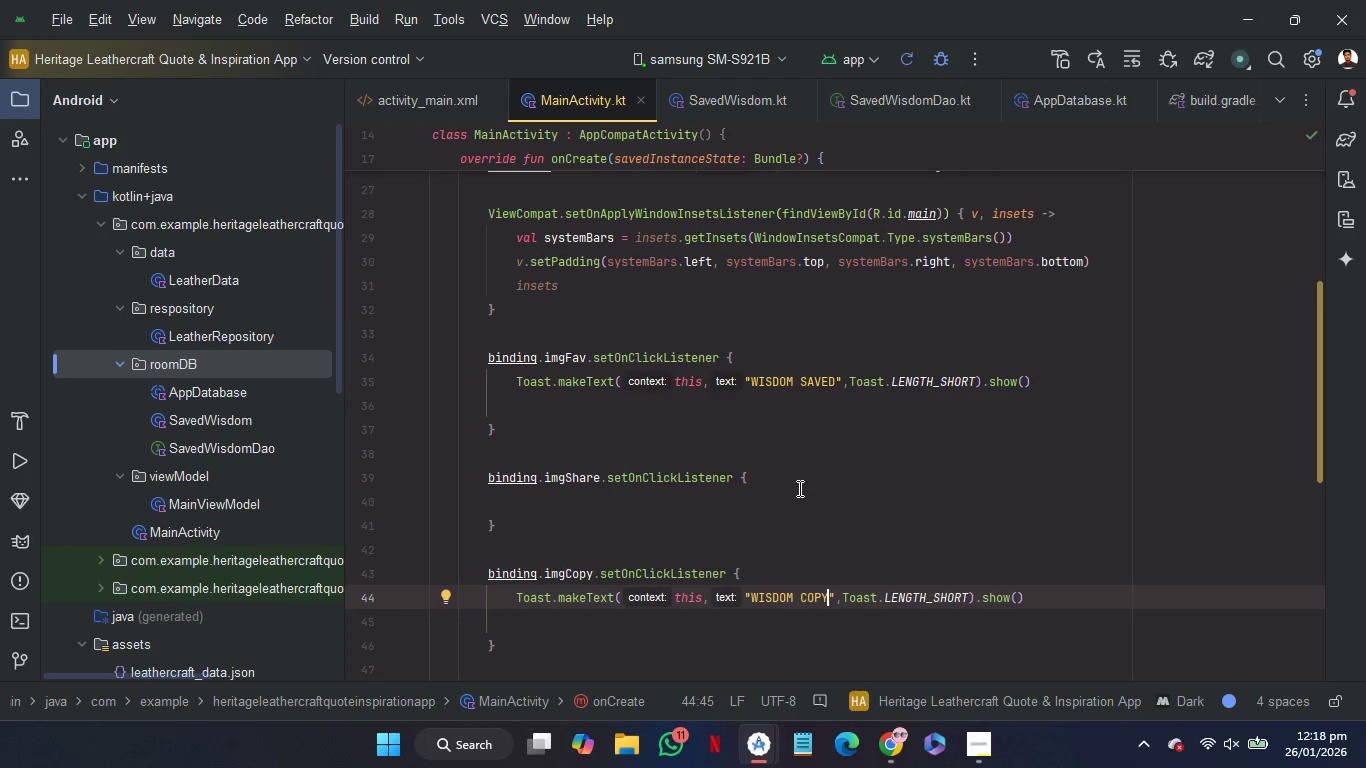 
left_click([798, 483])
 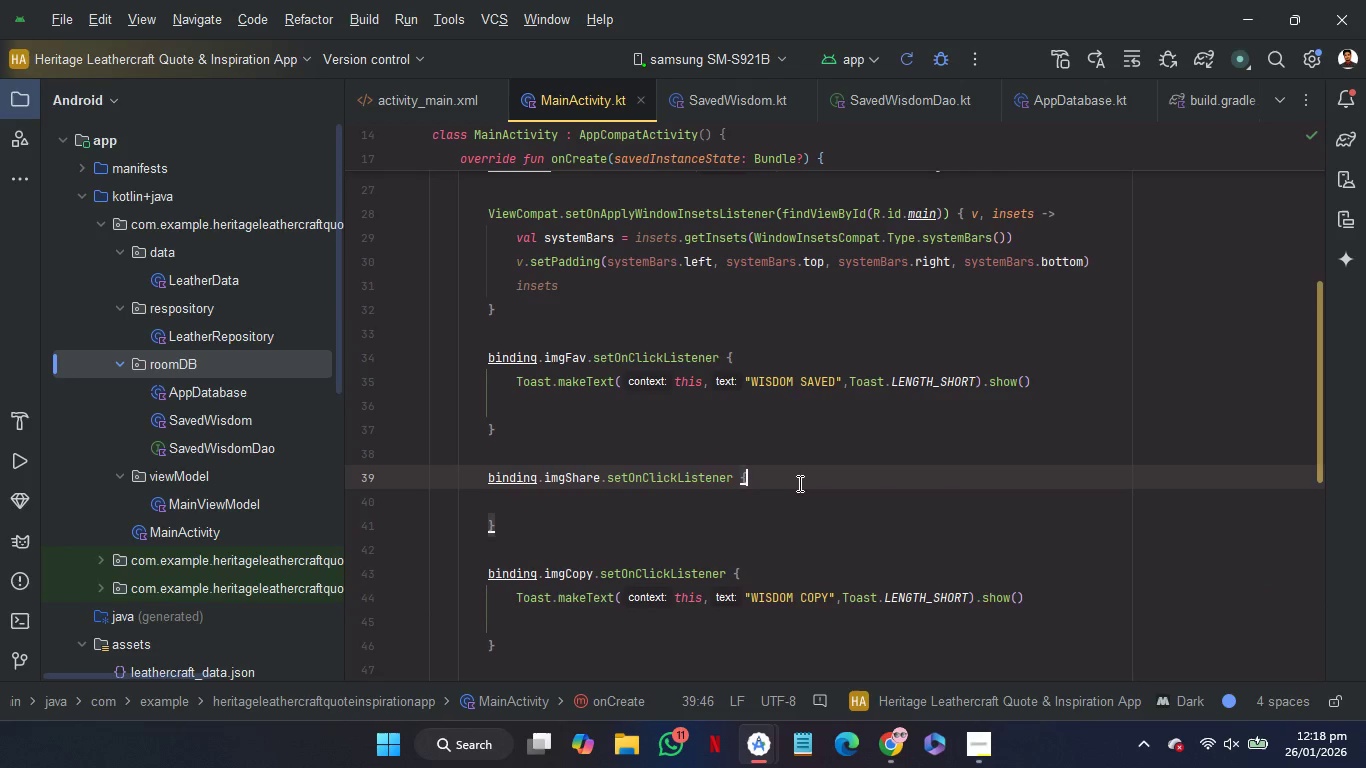 
key(Control+V)
 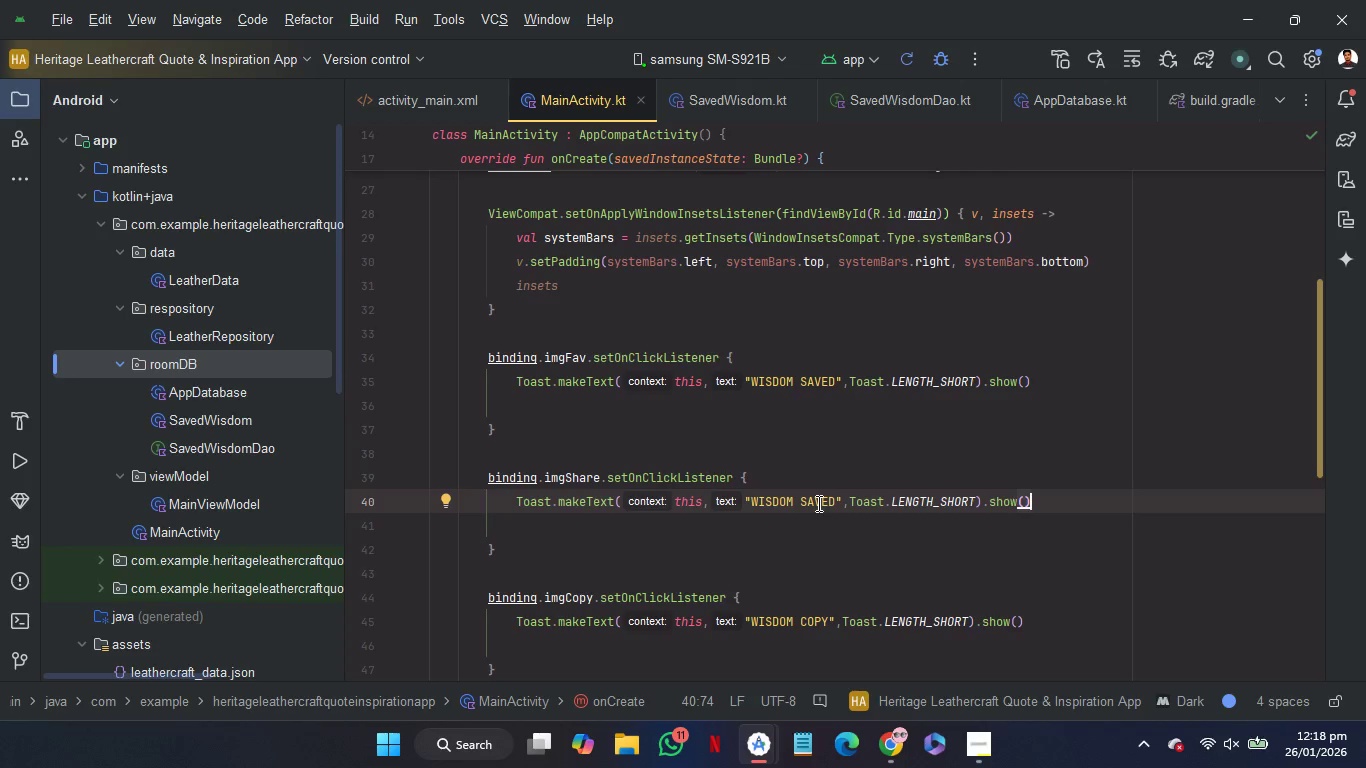 
double_click([817, 503])
 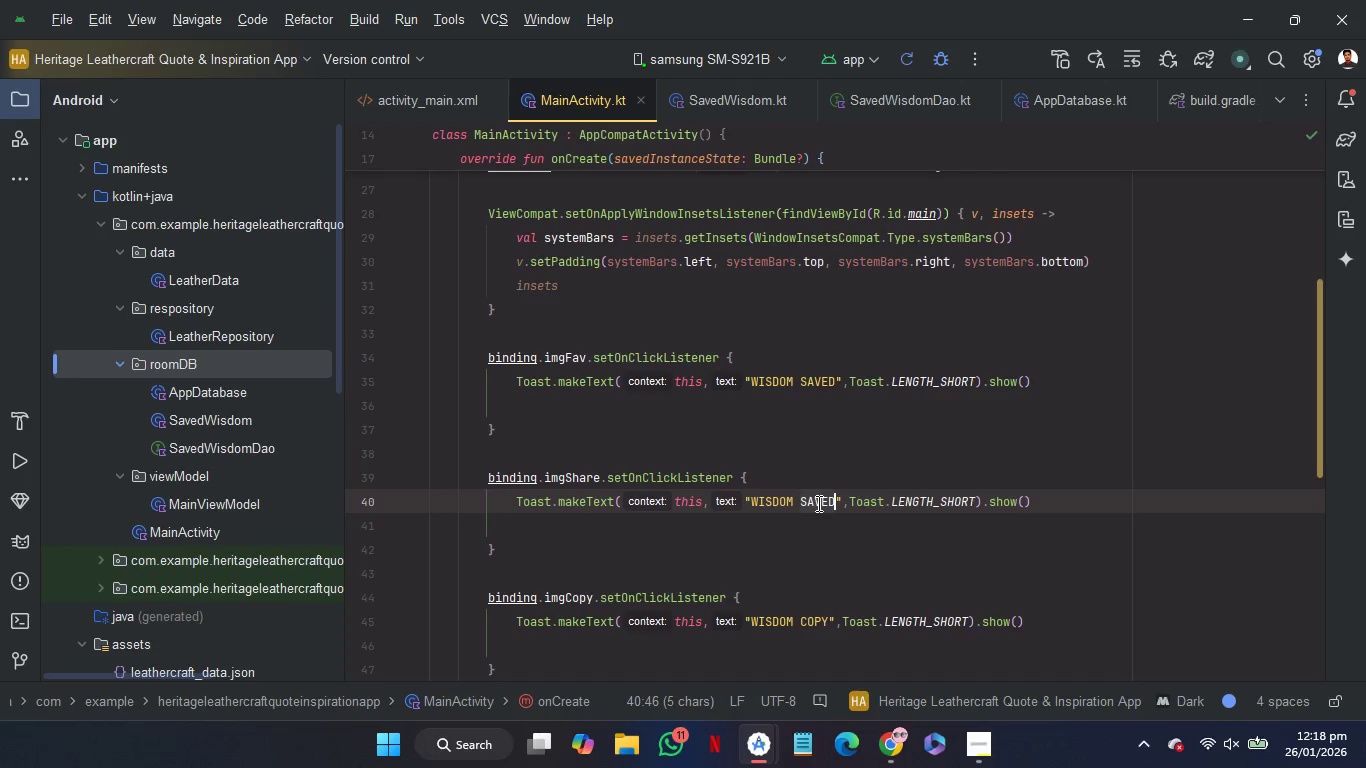 
type(SHARING)
 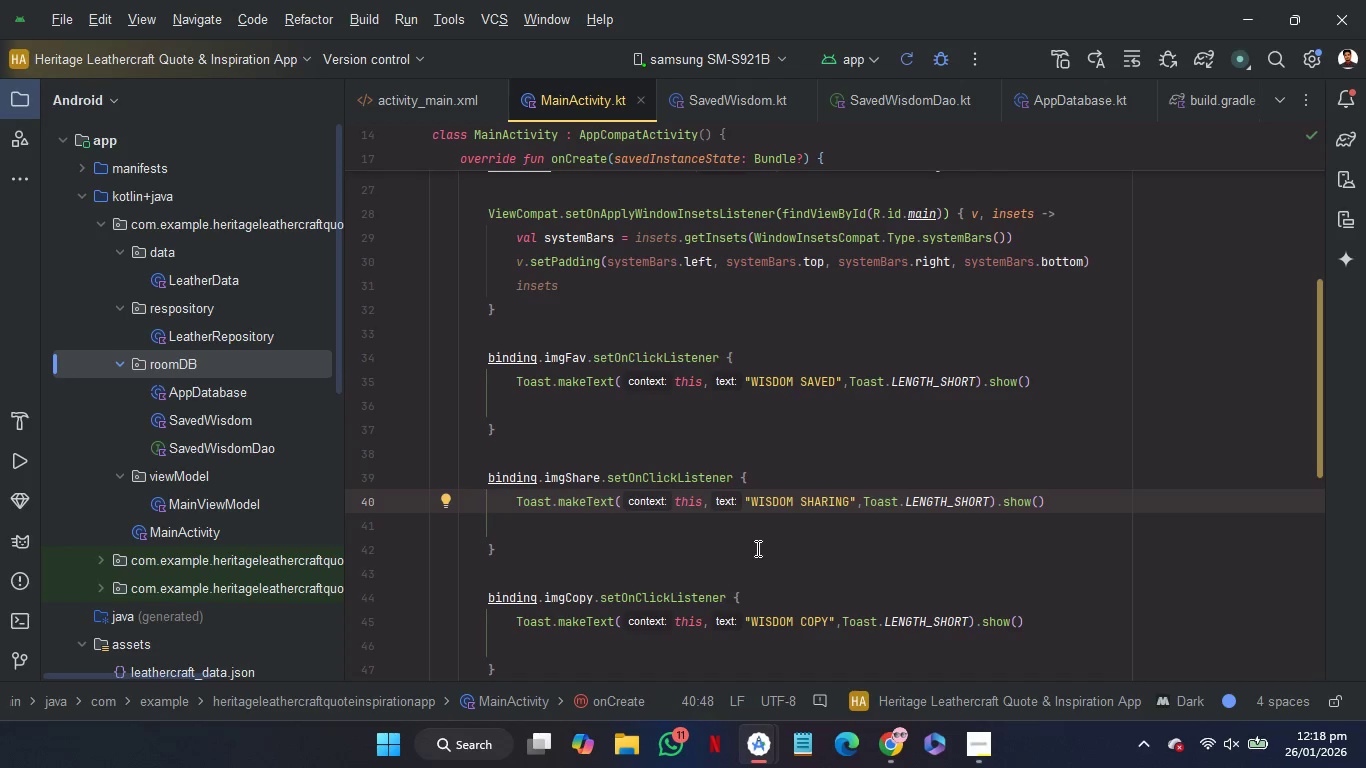 
left_click([760, 567])
 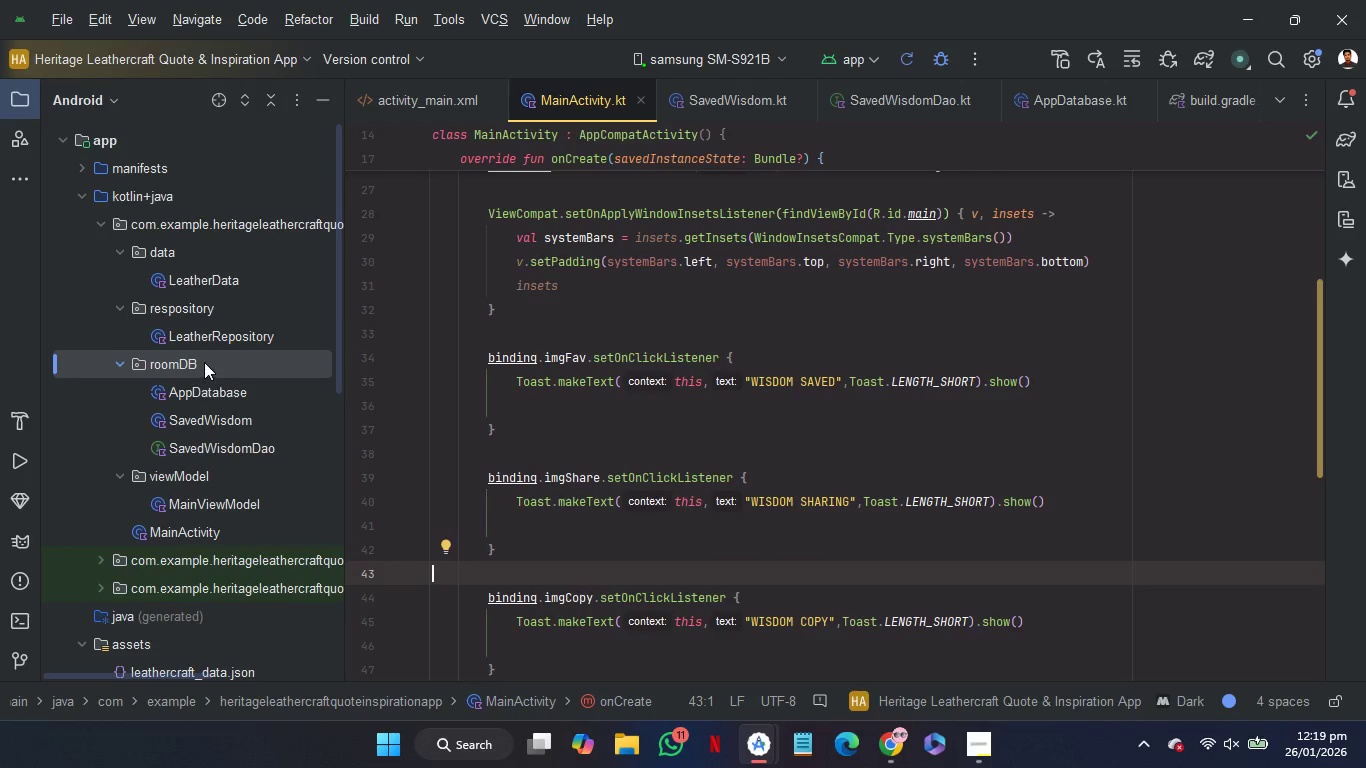 
wait(53.16)
 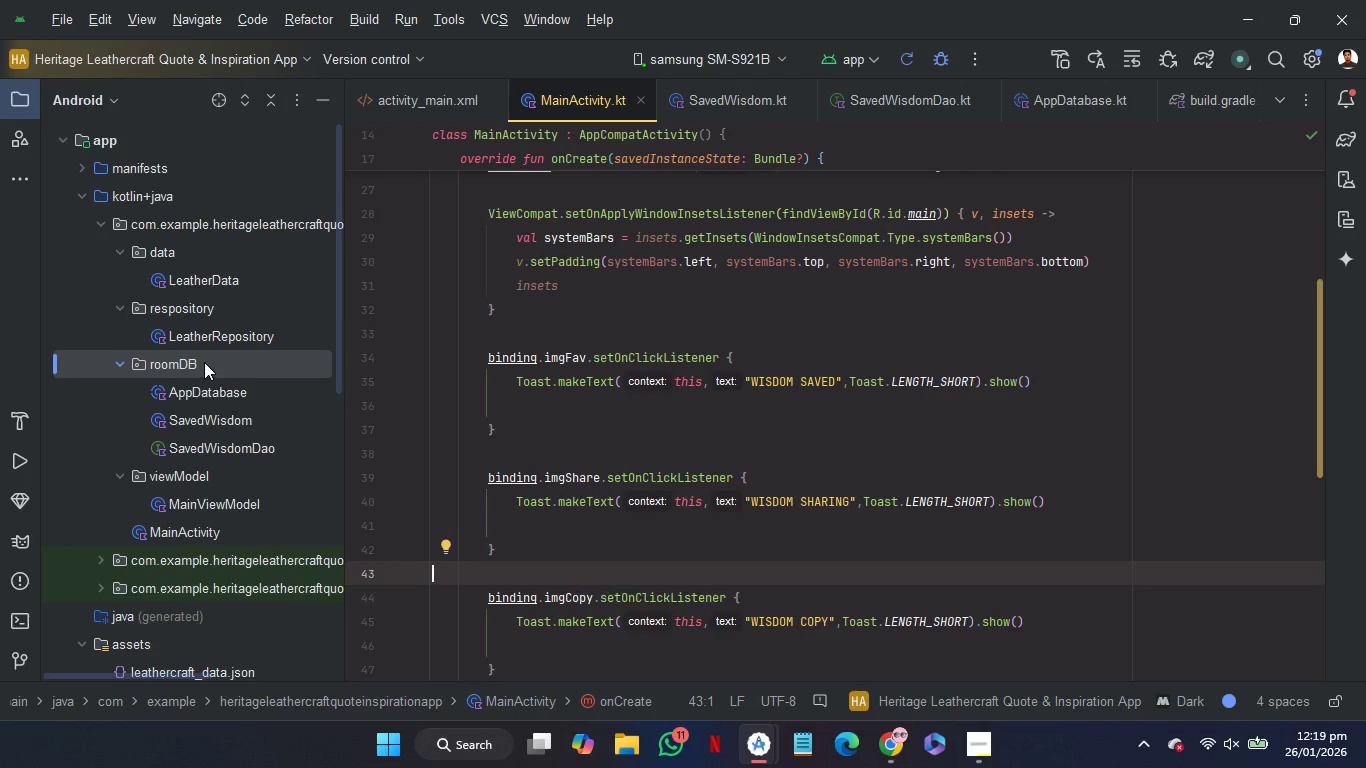 
left_click([730, 93])
 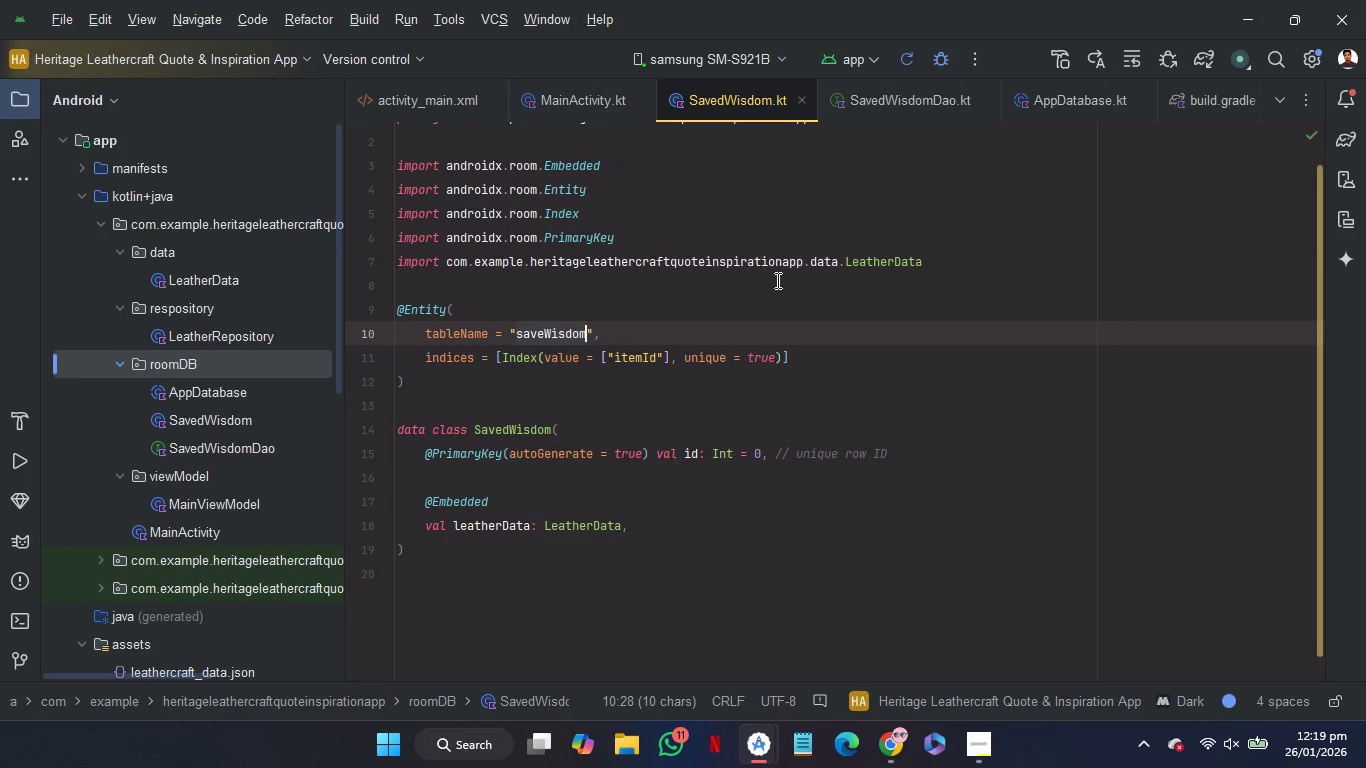 
left_click([776, 277])
 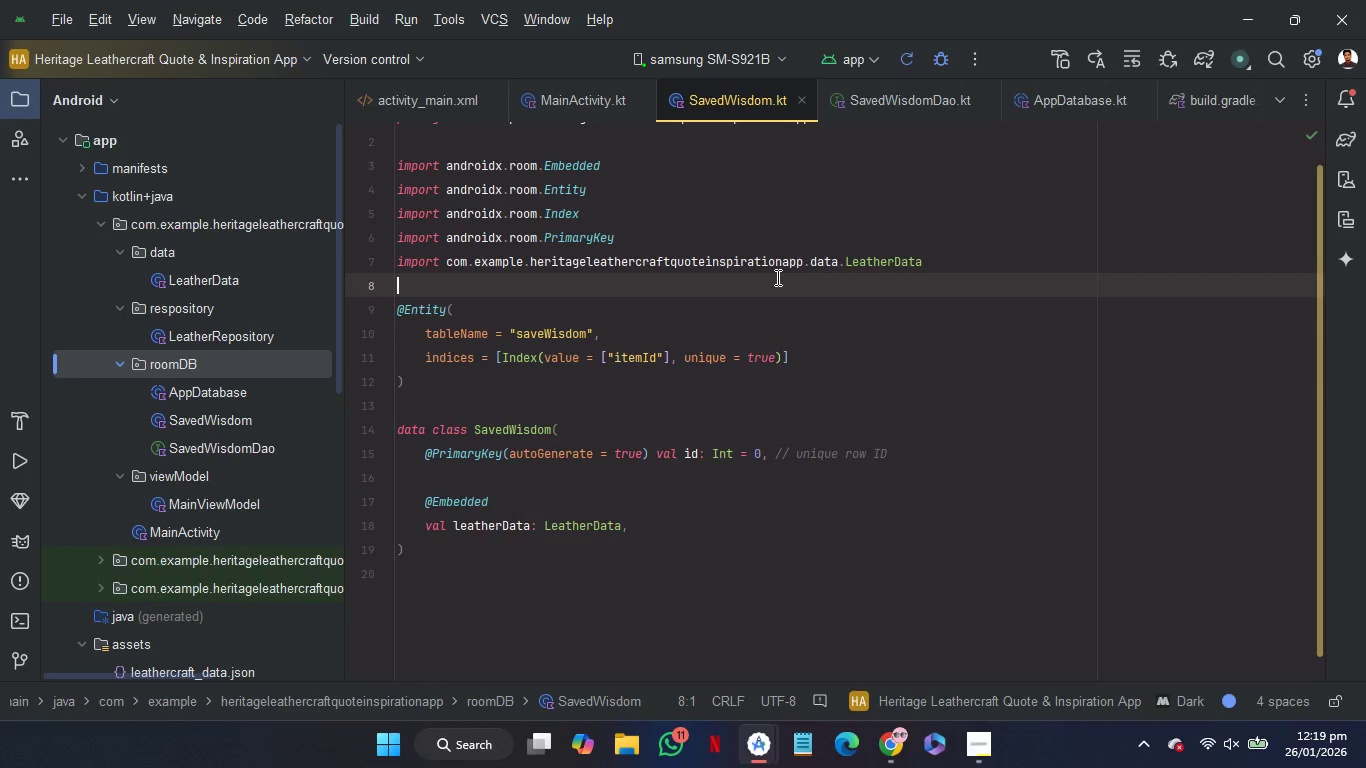 
key(Control+A)
 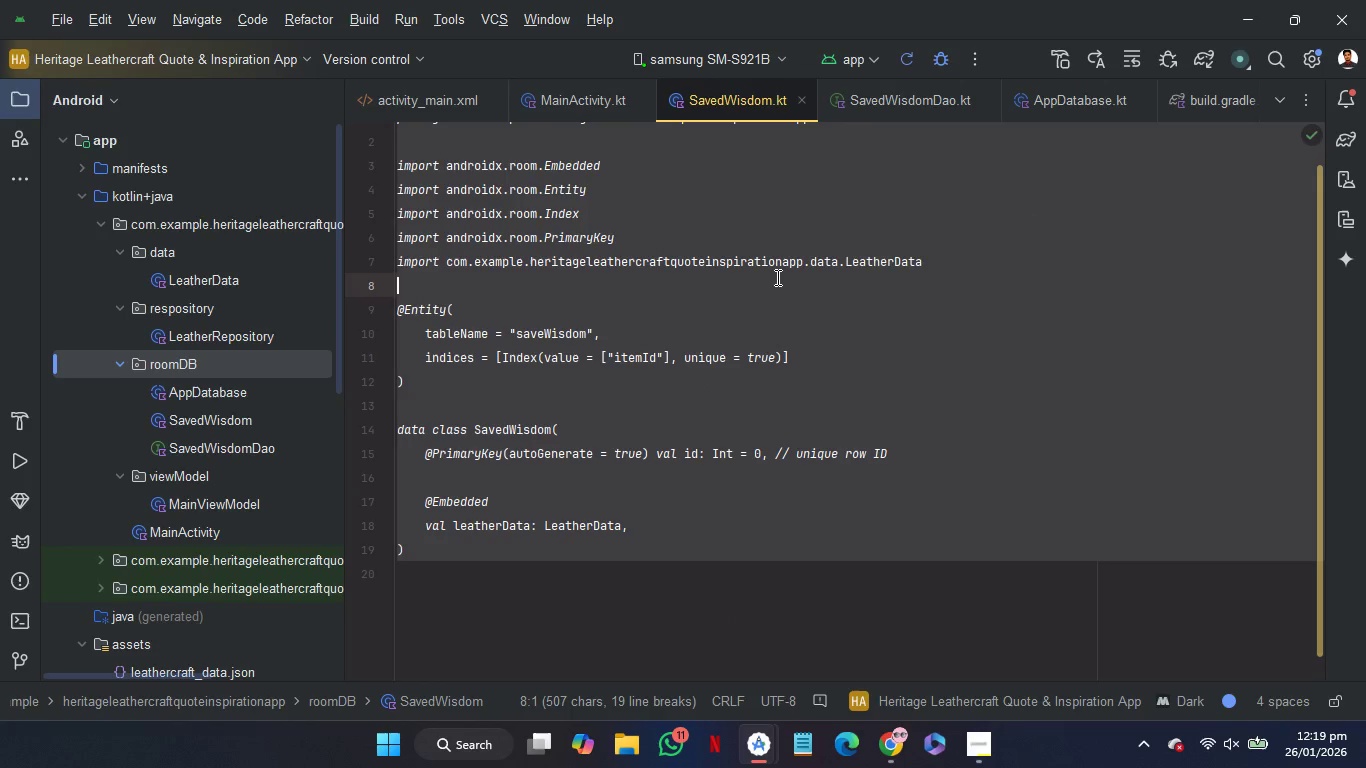 
key(Control+C)
 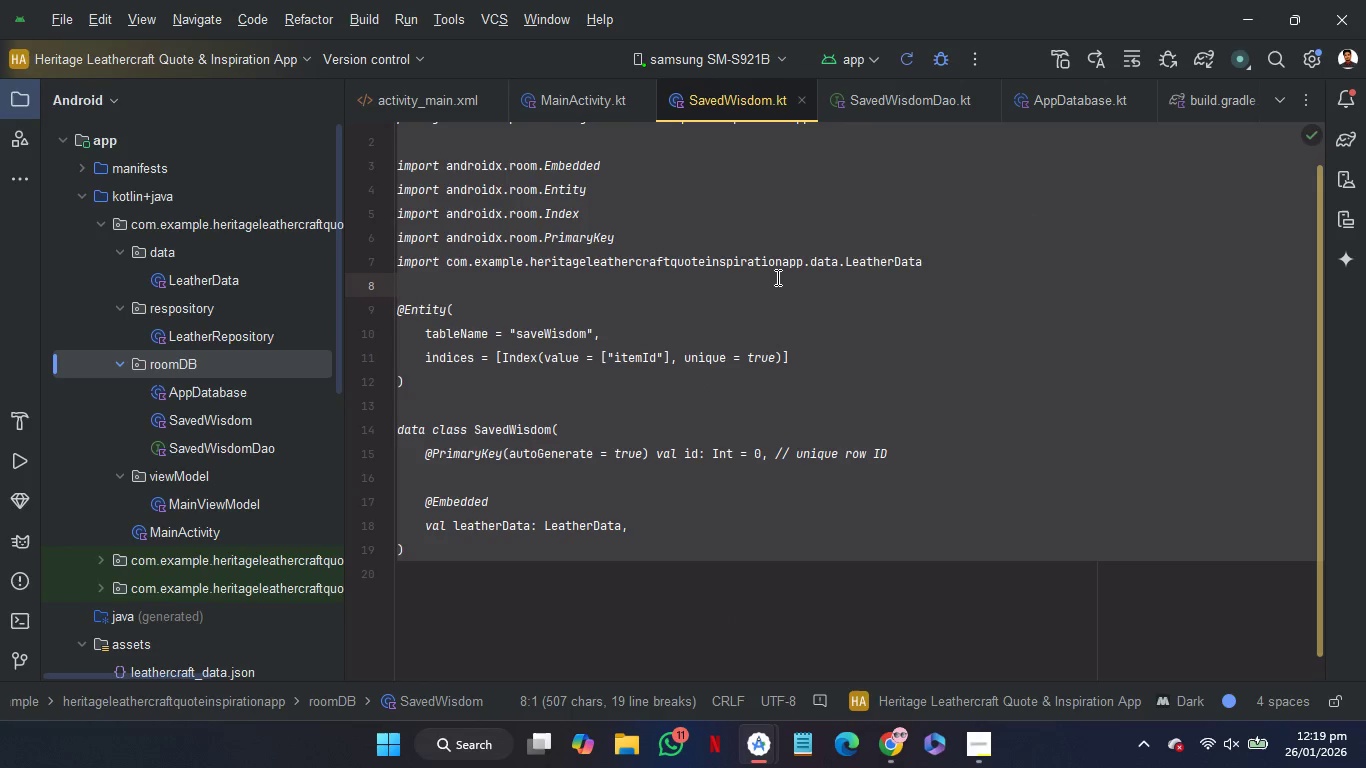 
key(Control+C)
 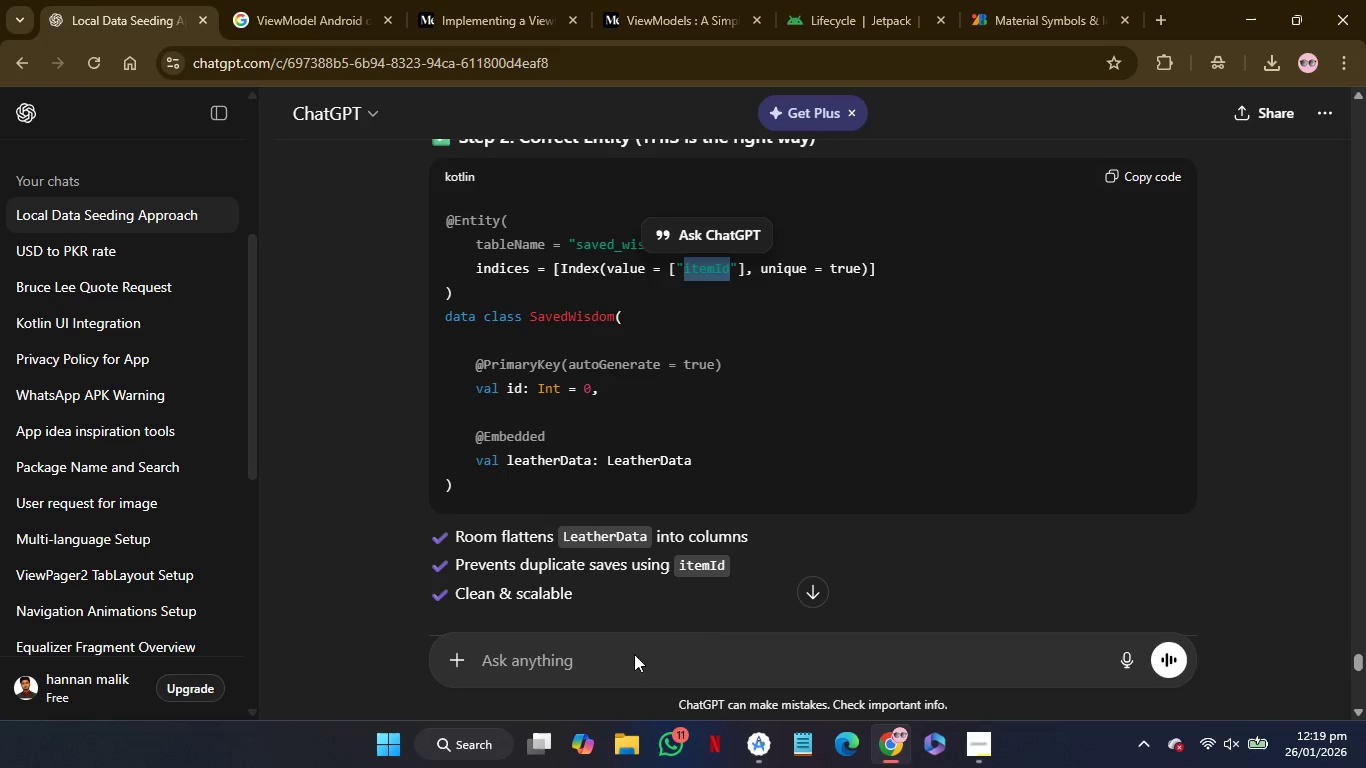 
left_click([704, 661])
 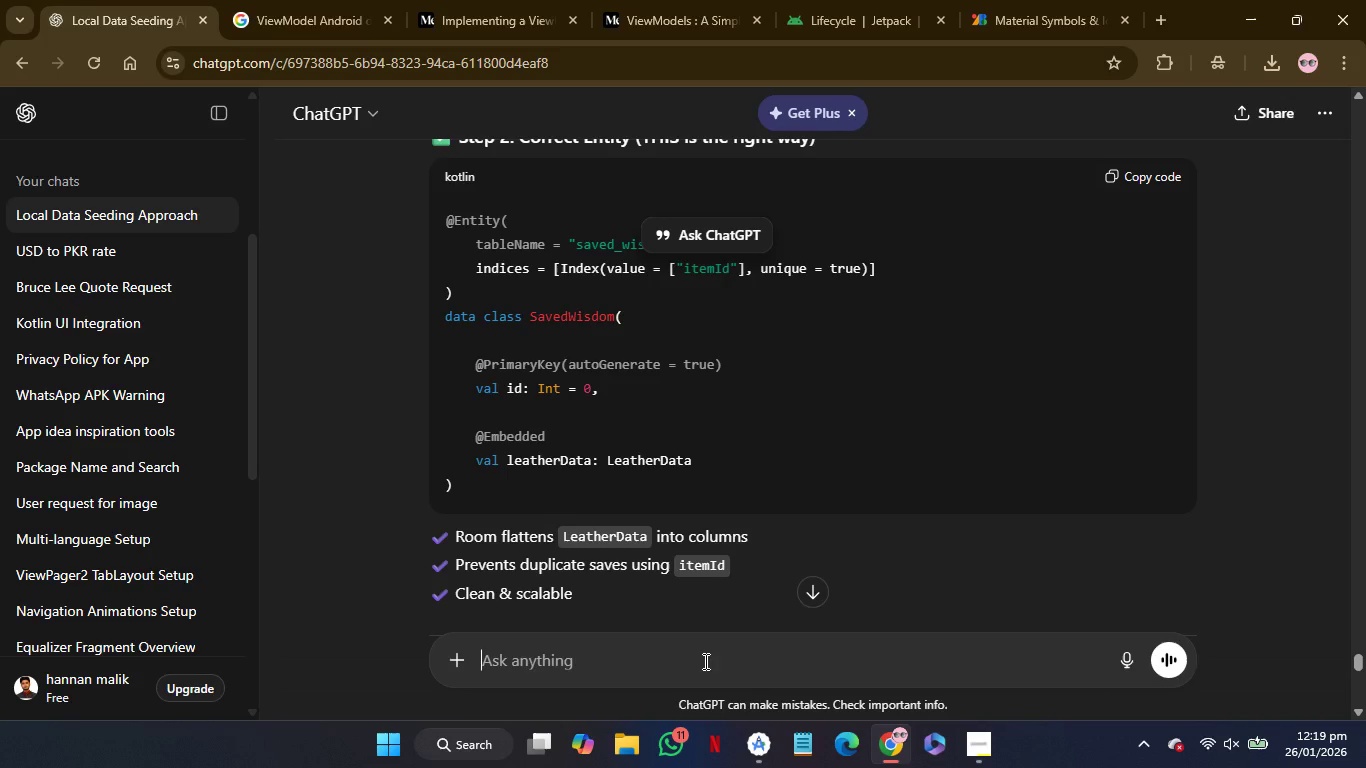 
left_click([704, 661])
 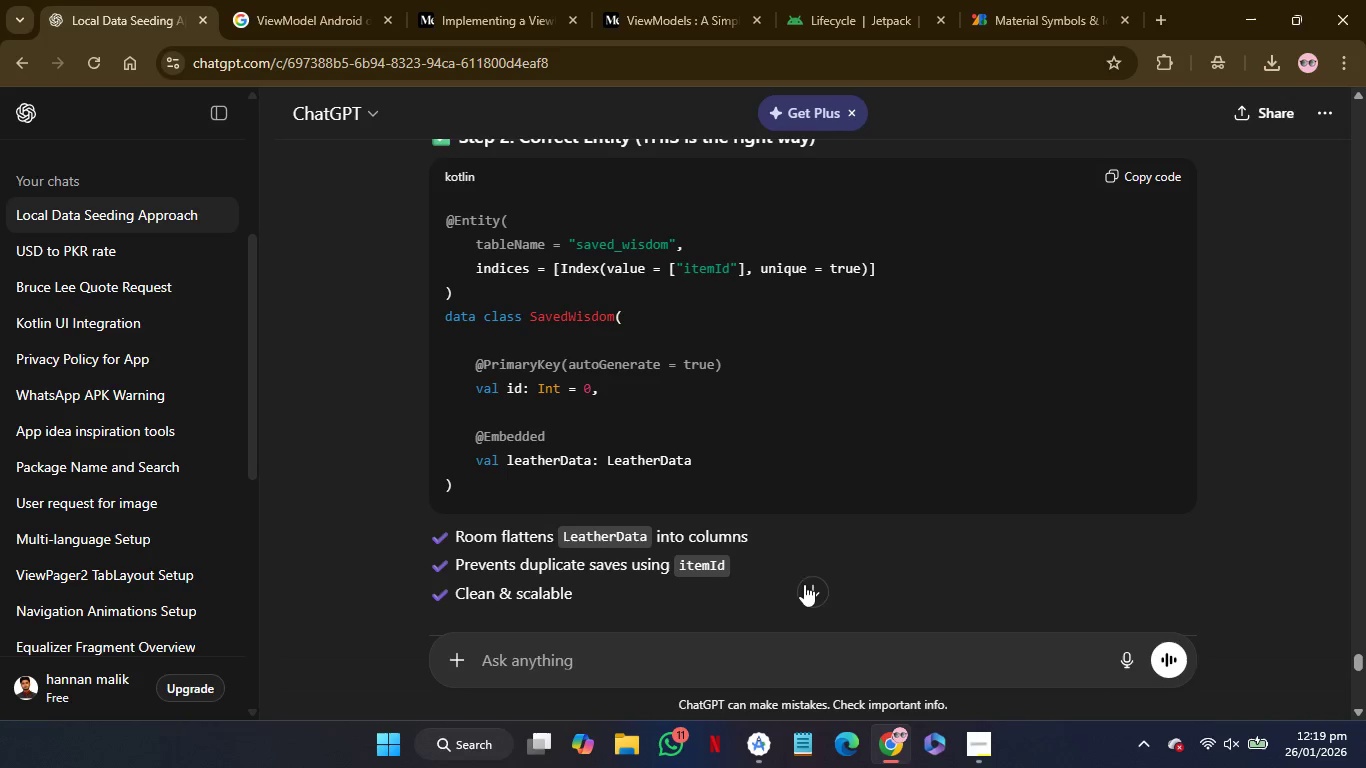 
left_click([807, 590])
 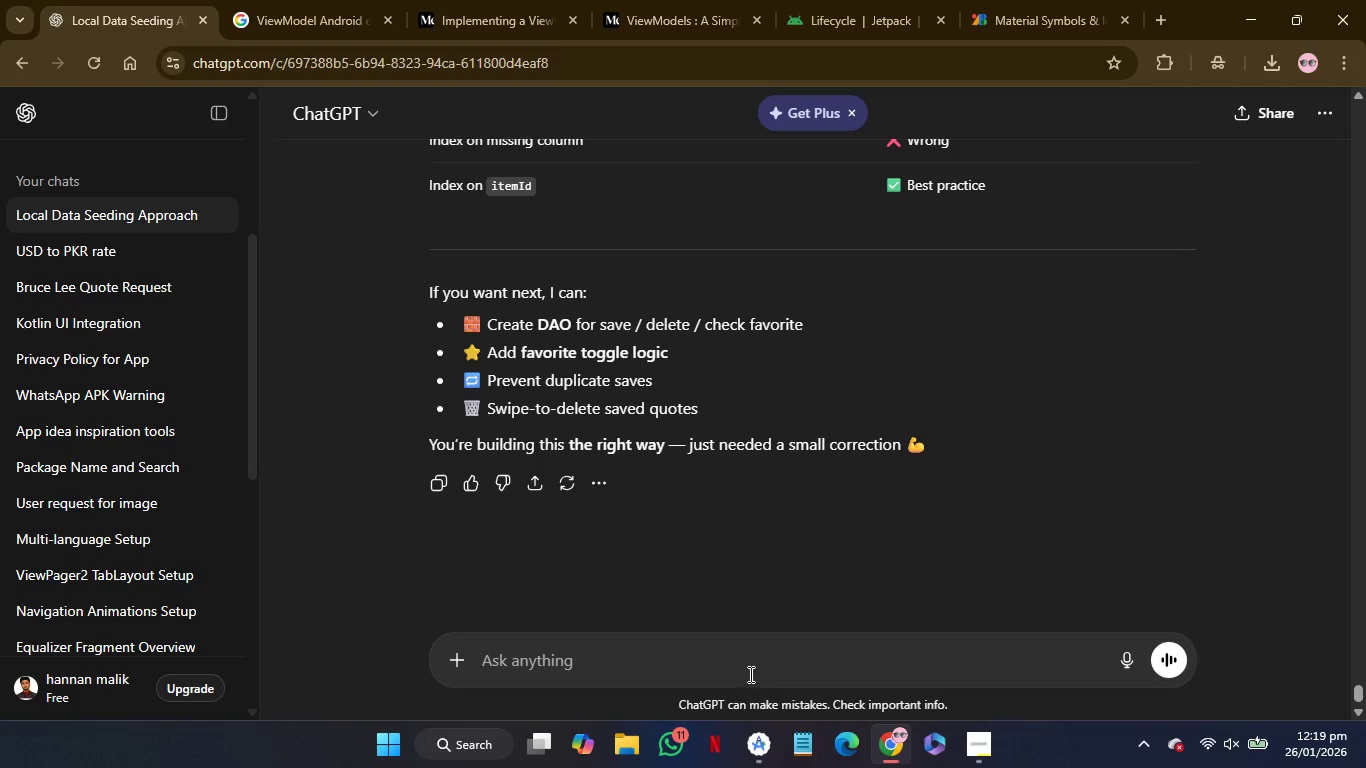 
left_click([752, 671])
 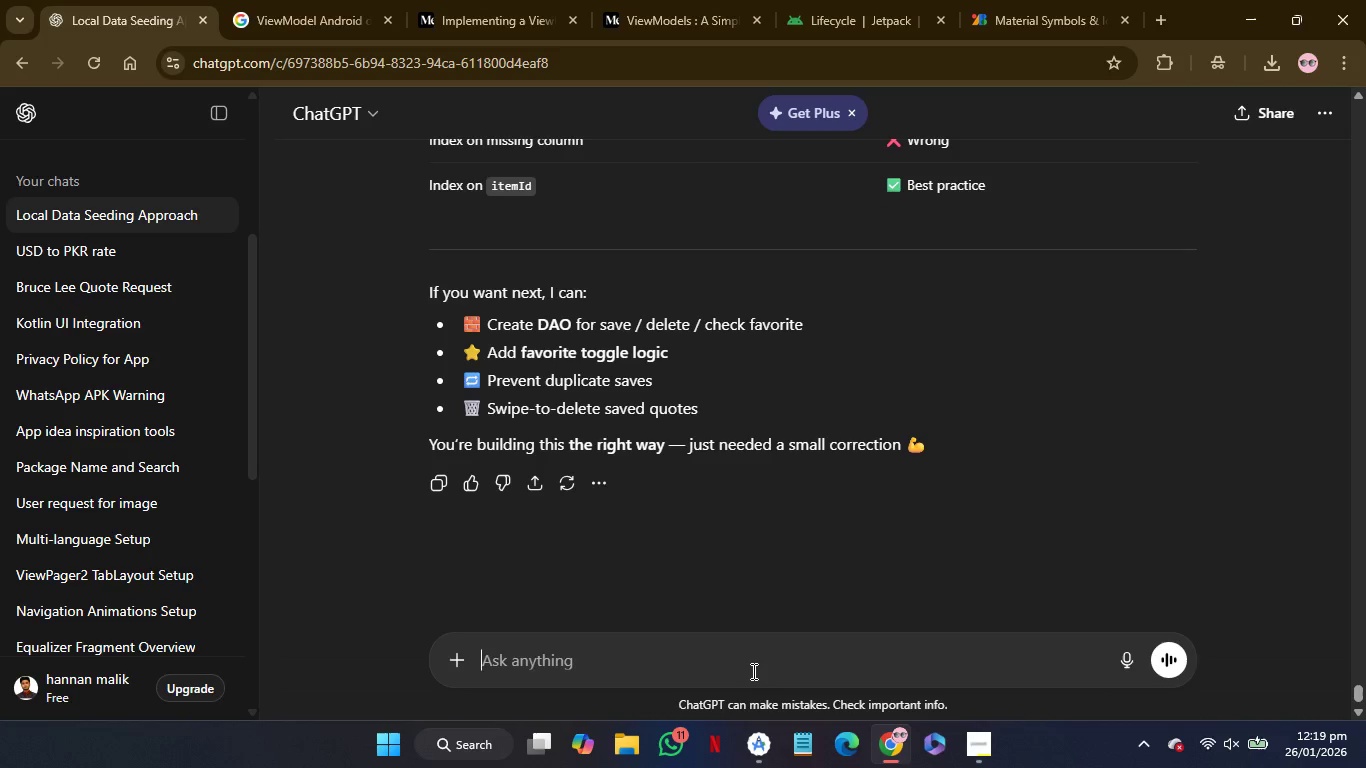 
key(Control+V)
 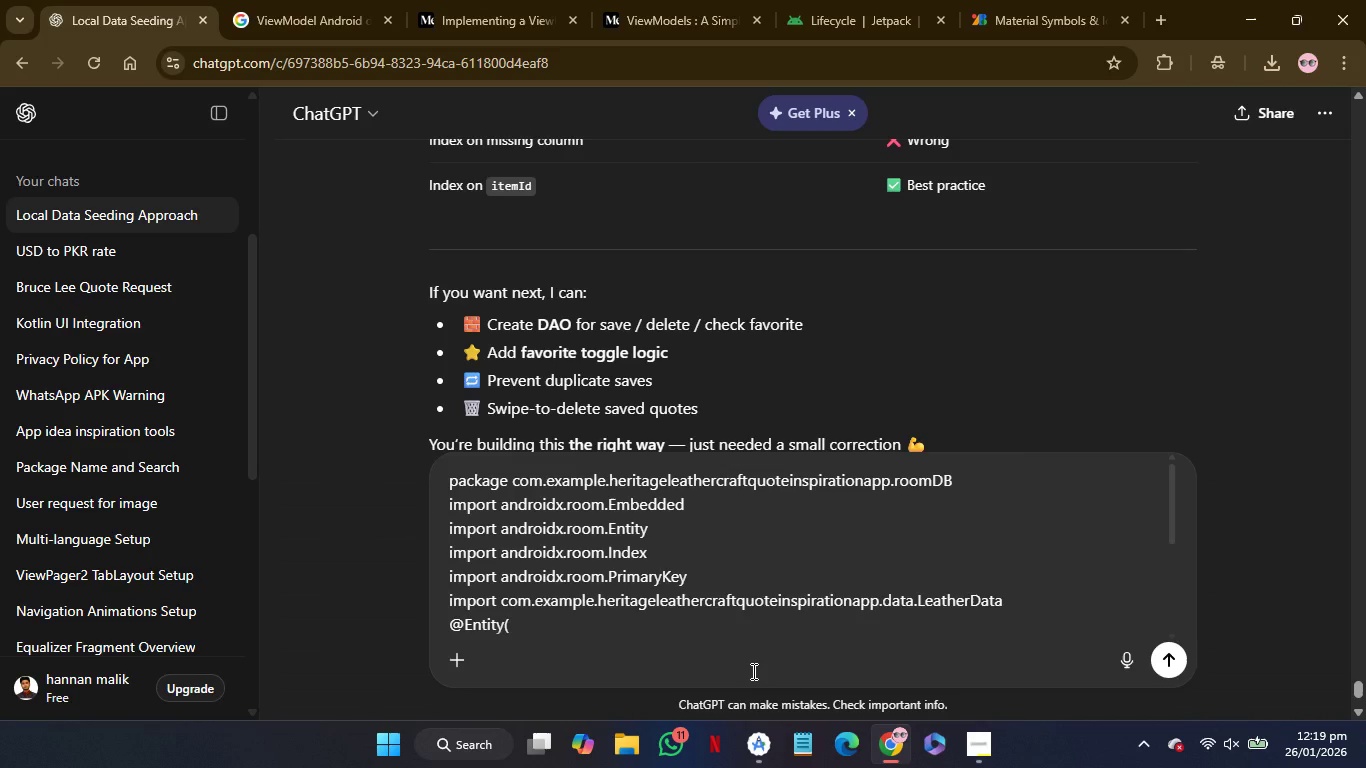 
key(Shift+Enter)
 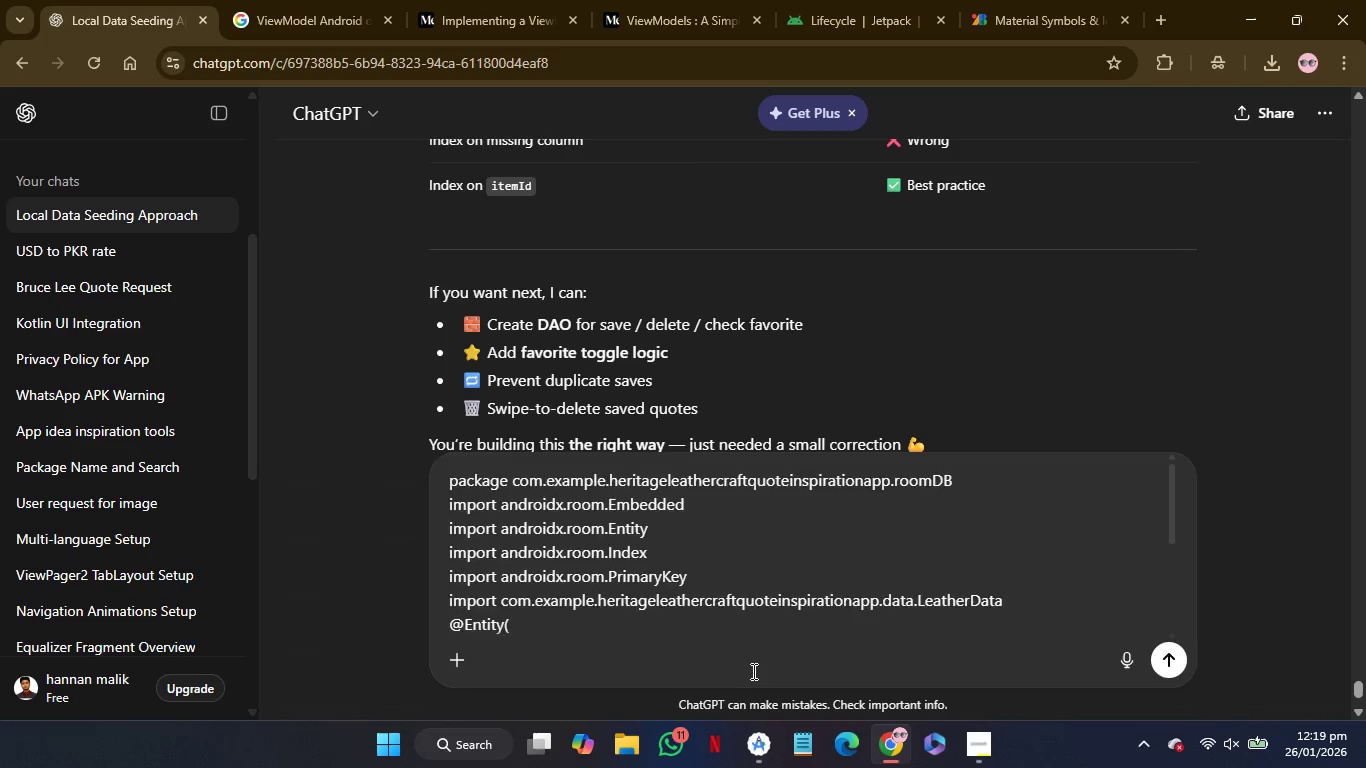 
key(Shift+Enter)
 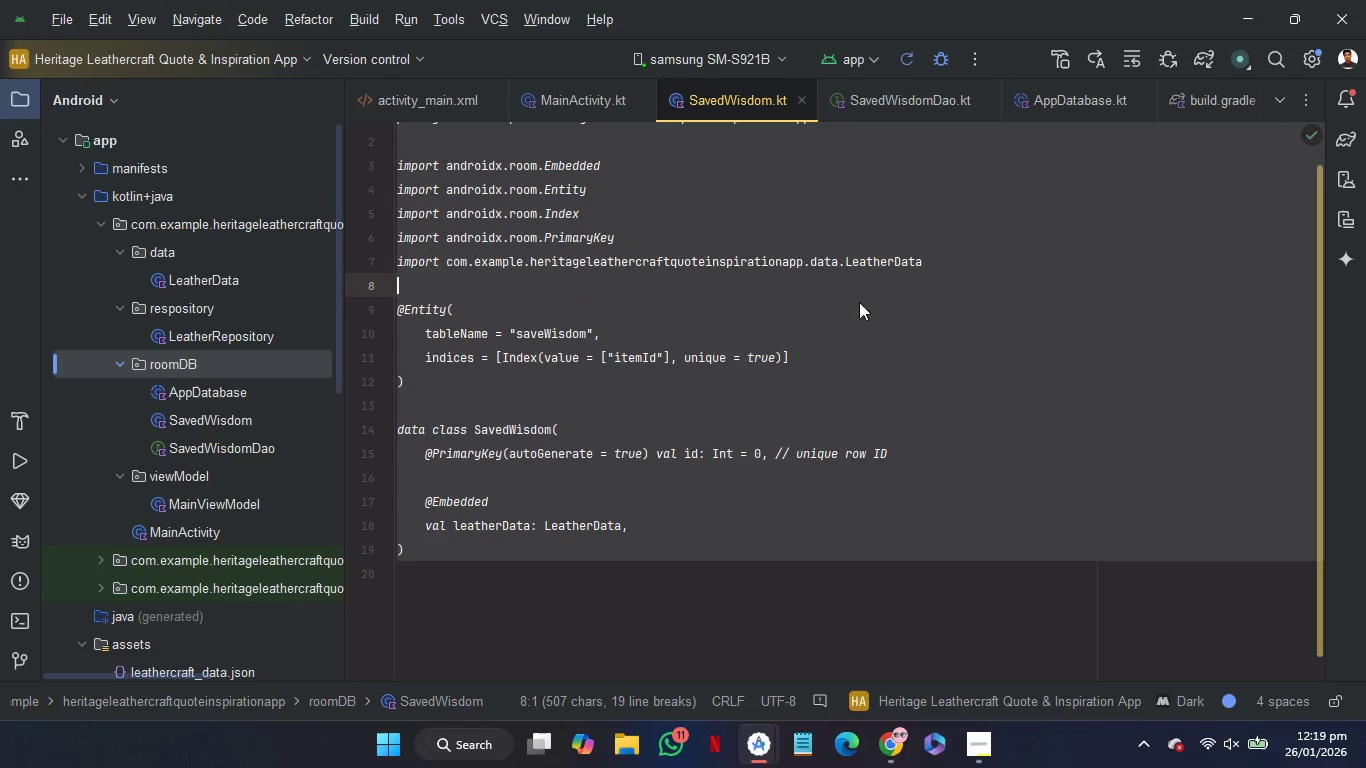 
left_click([878, 102])
 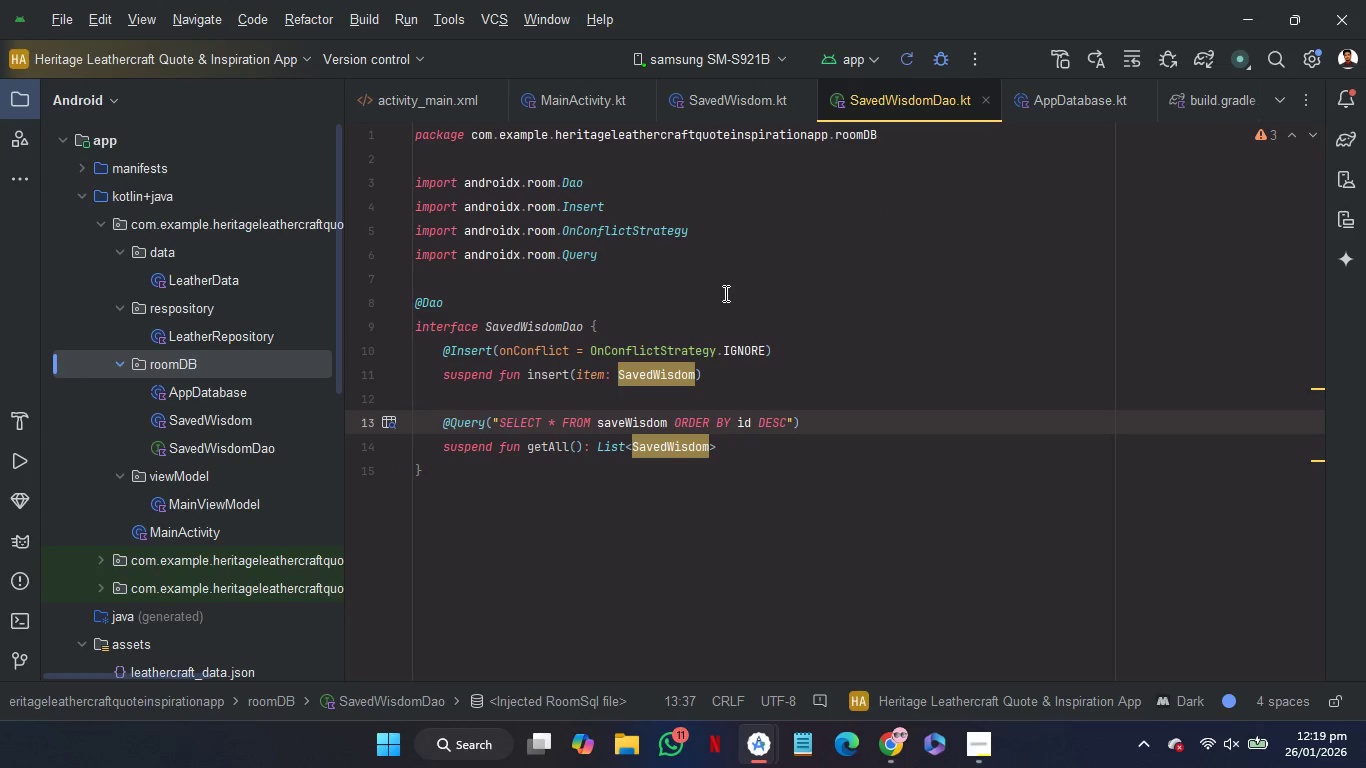 
left_click([724, 289])
 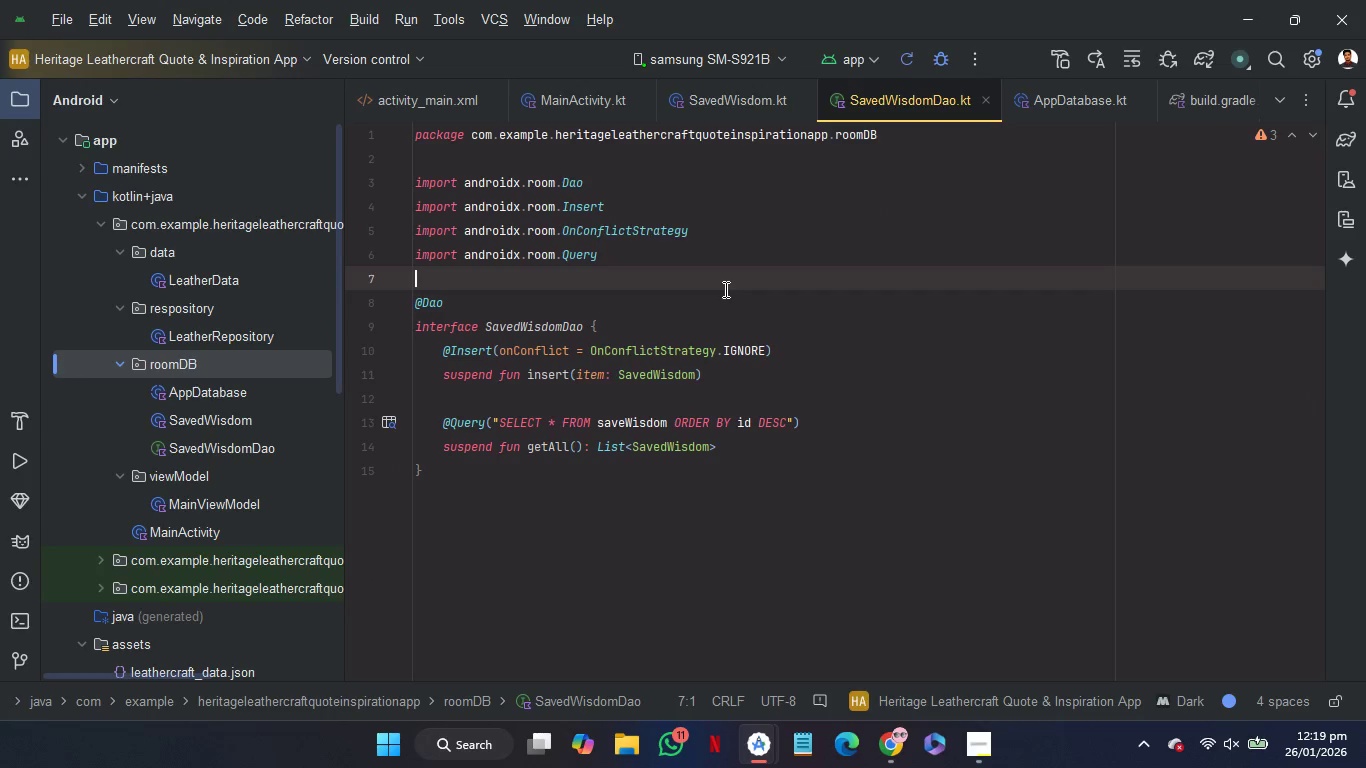 
key(Control+A)
 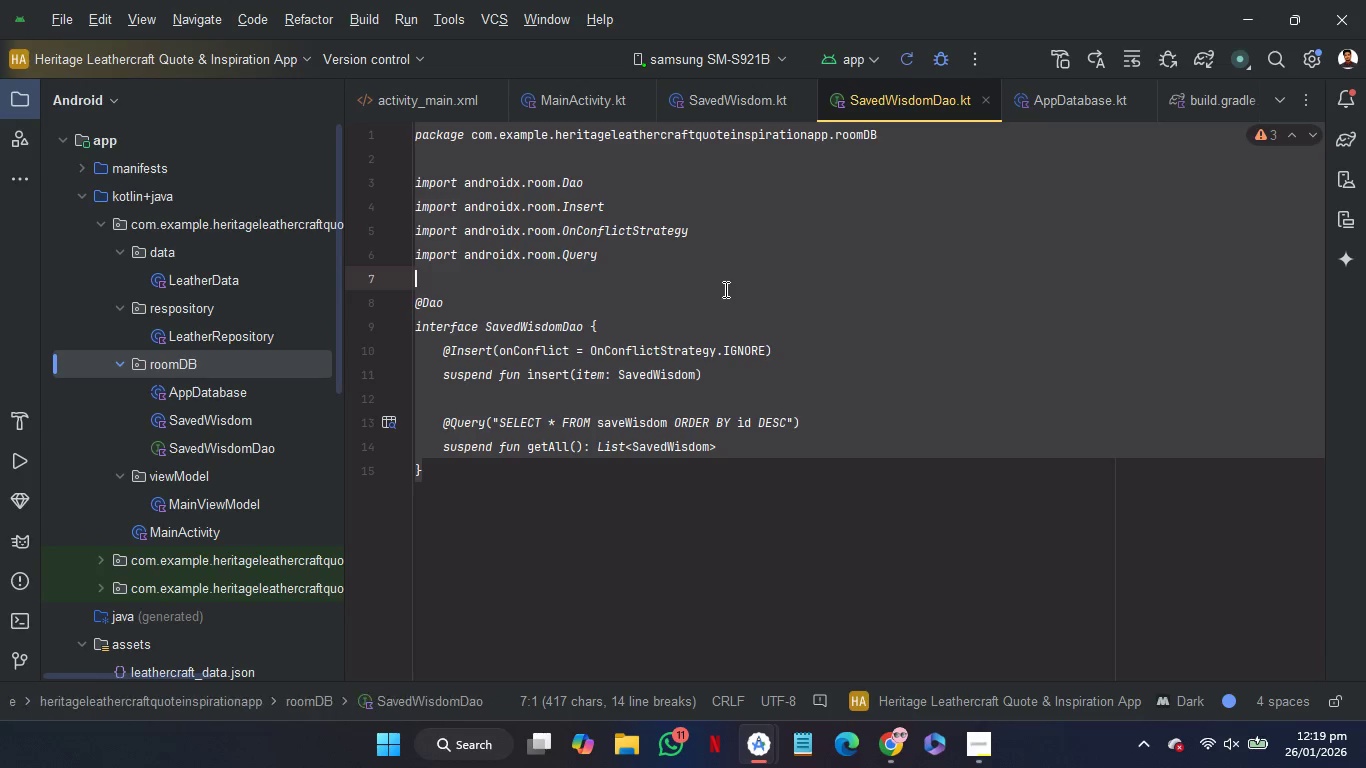 
key(Control+C)
 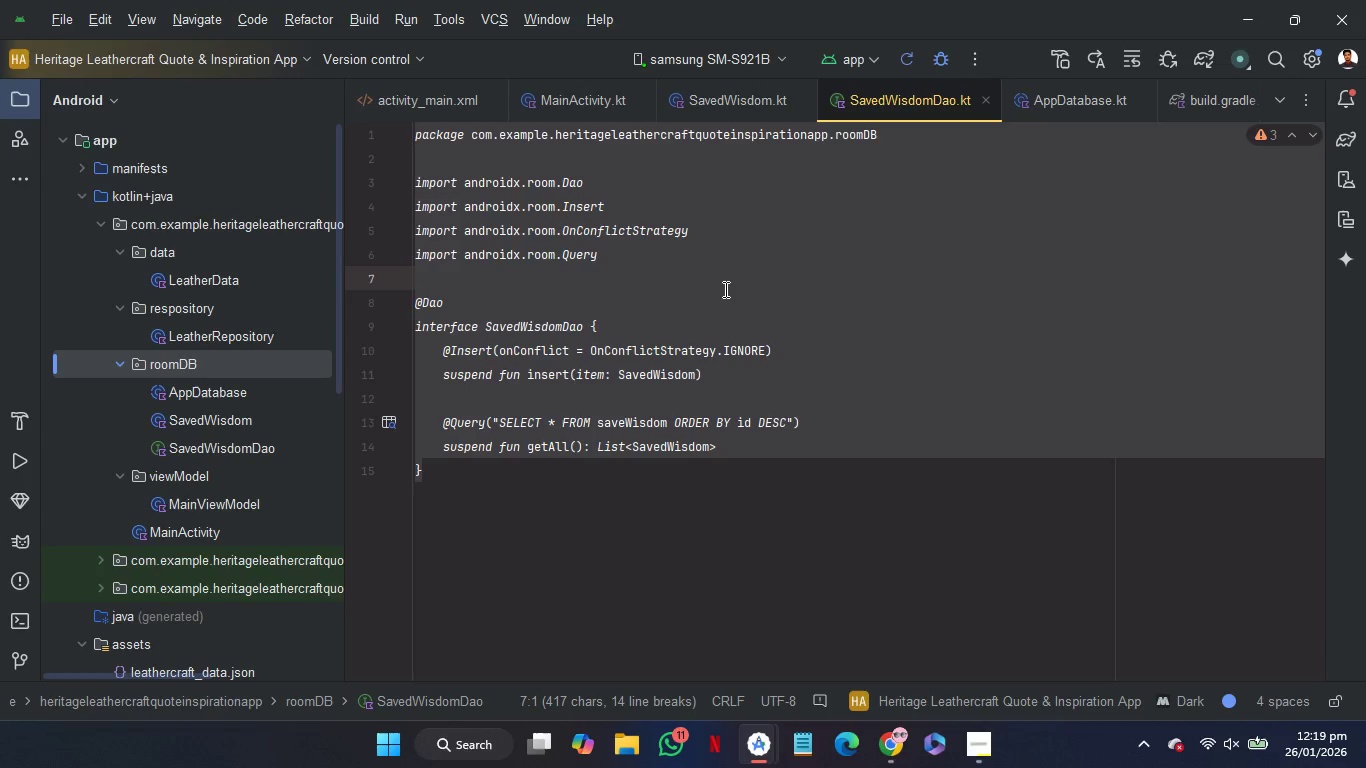 
key(Control+C)
 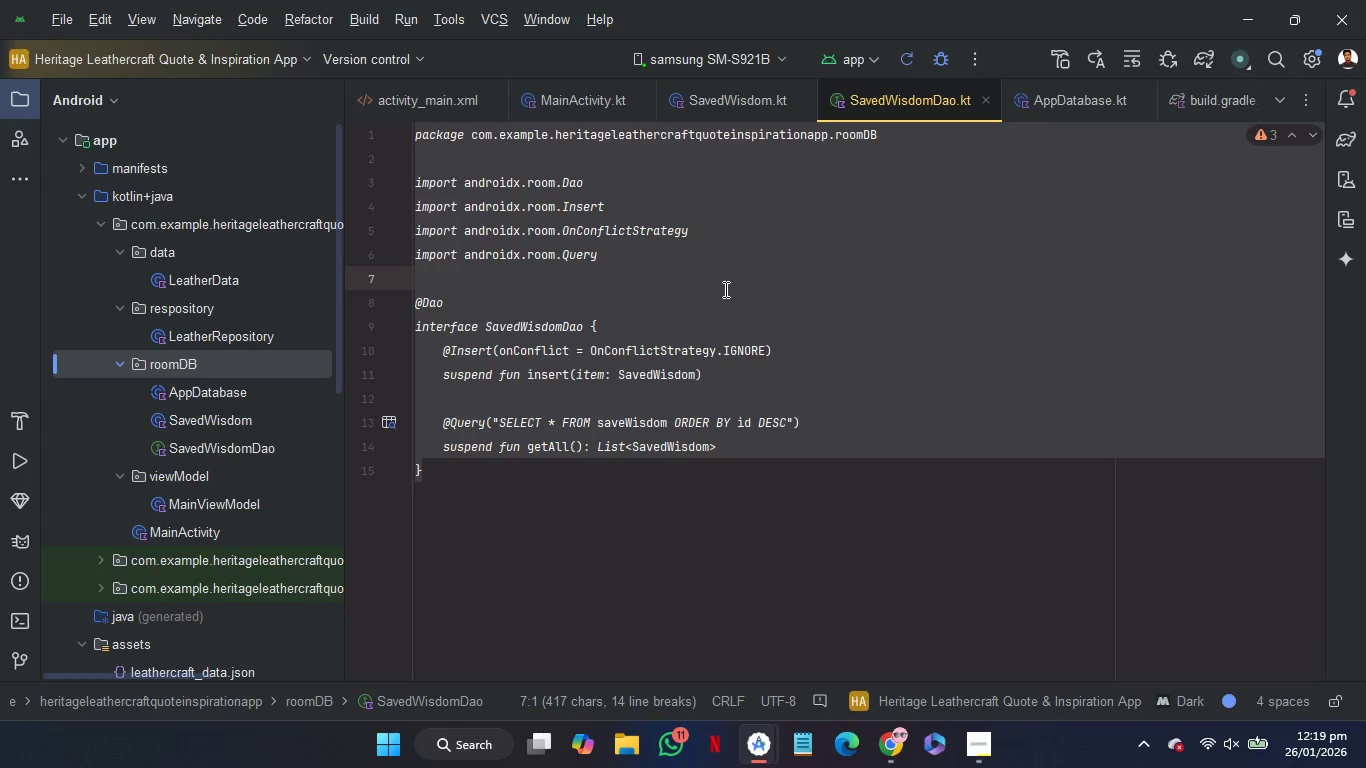 
key(Control+C)
 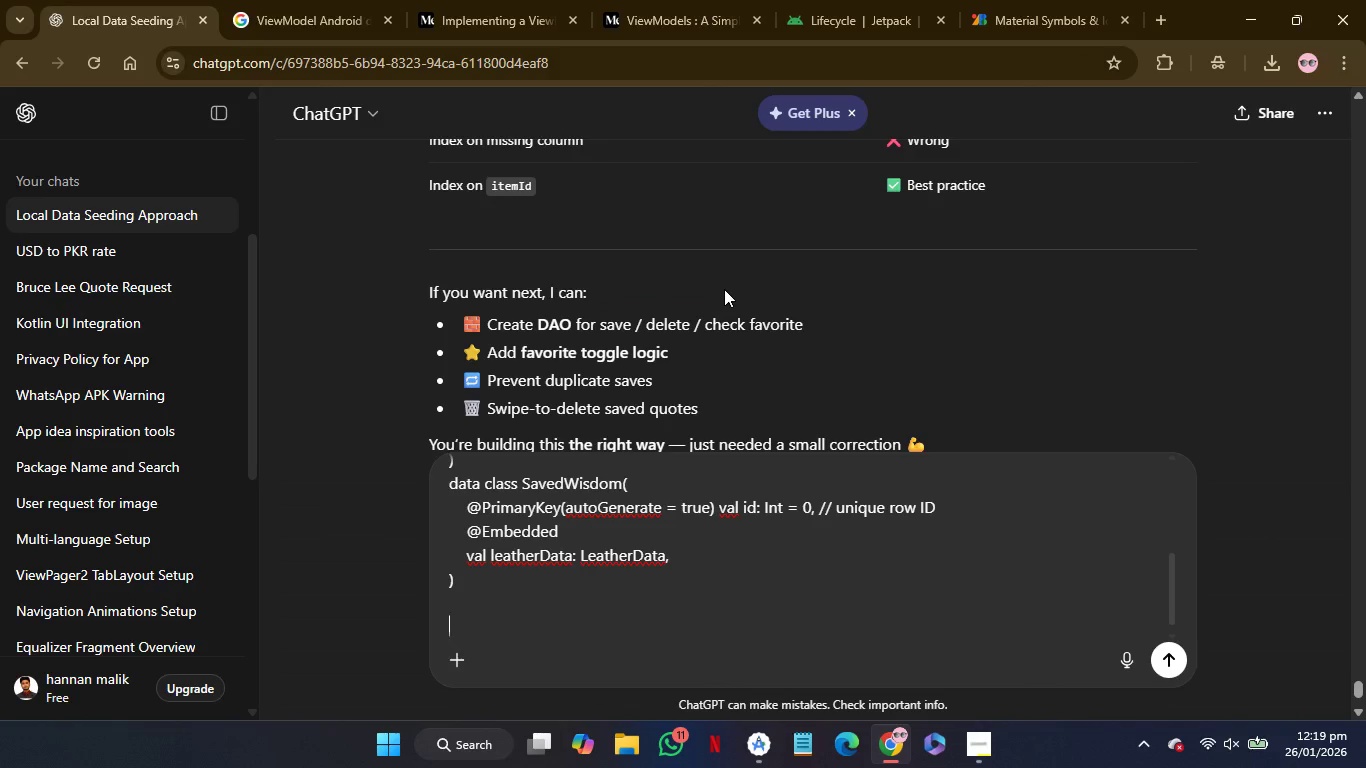 
key(Control+V)
 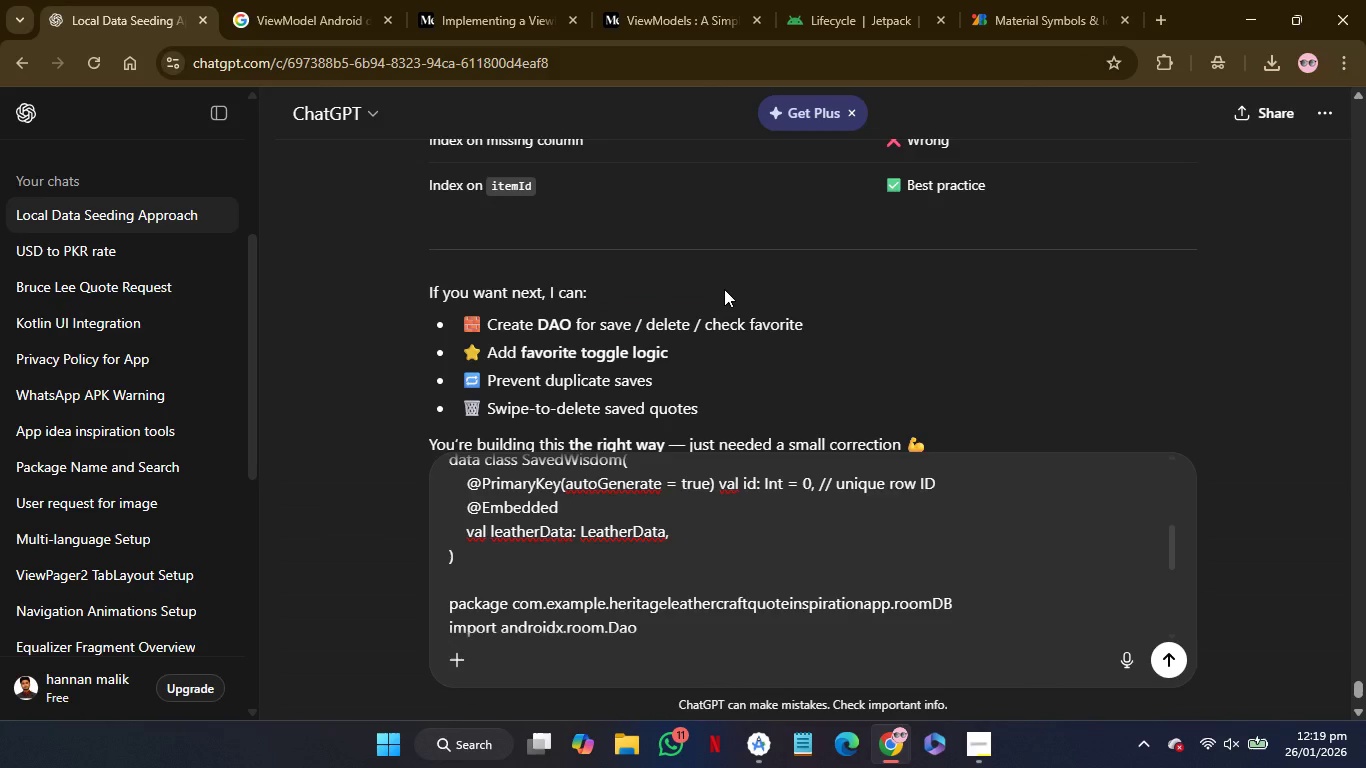 
key(Shift+Enter)
 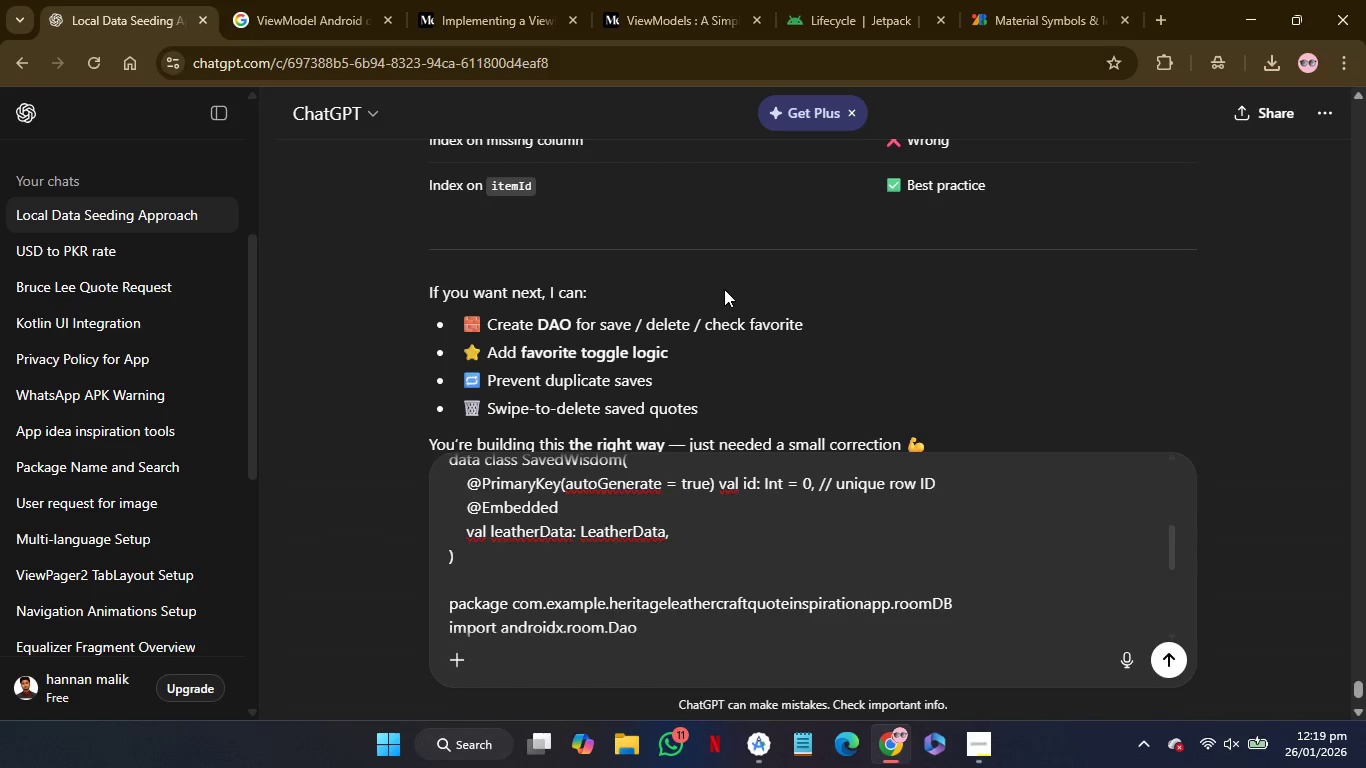 
key(Shift+Enter)
 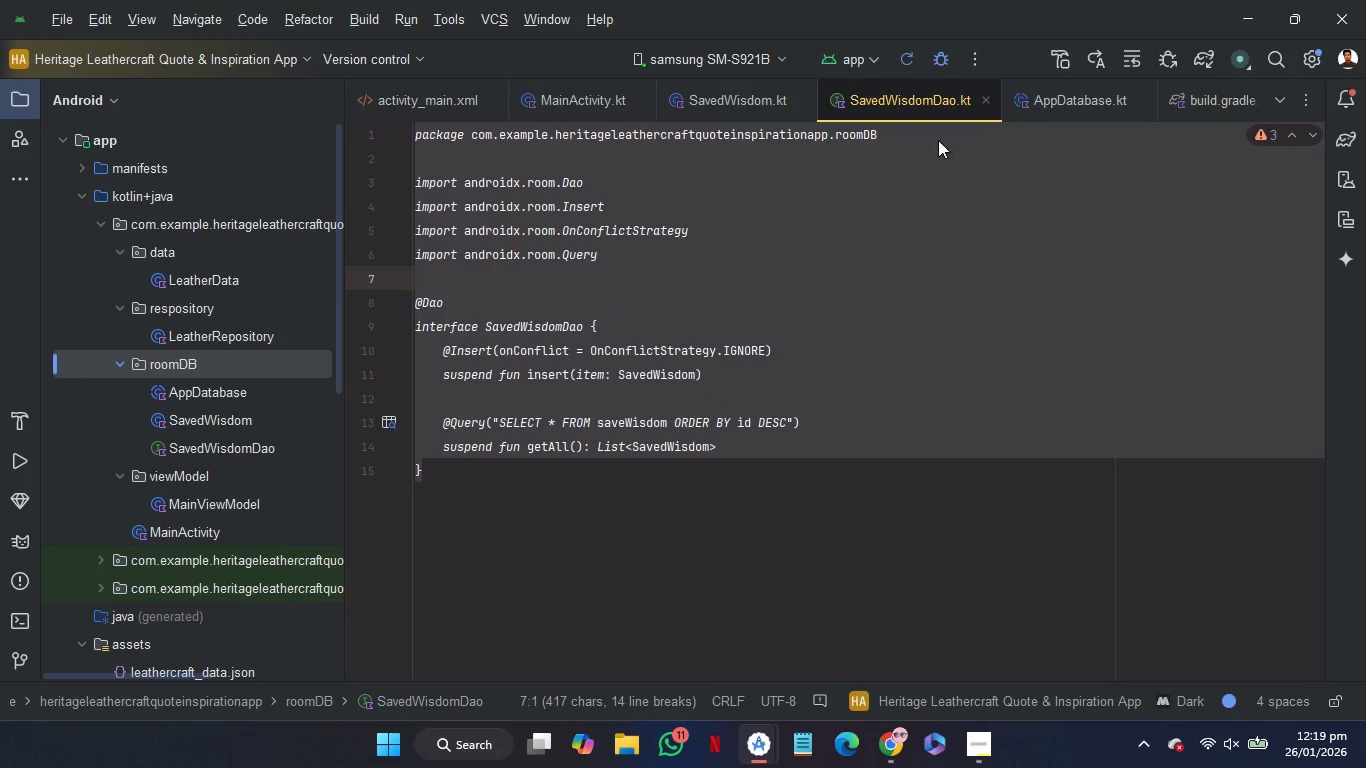 
left_click([1030, 117])
 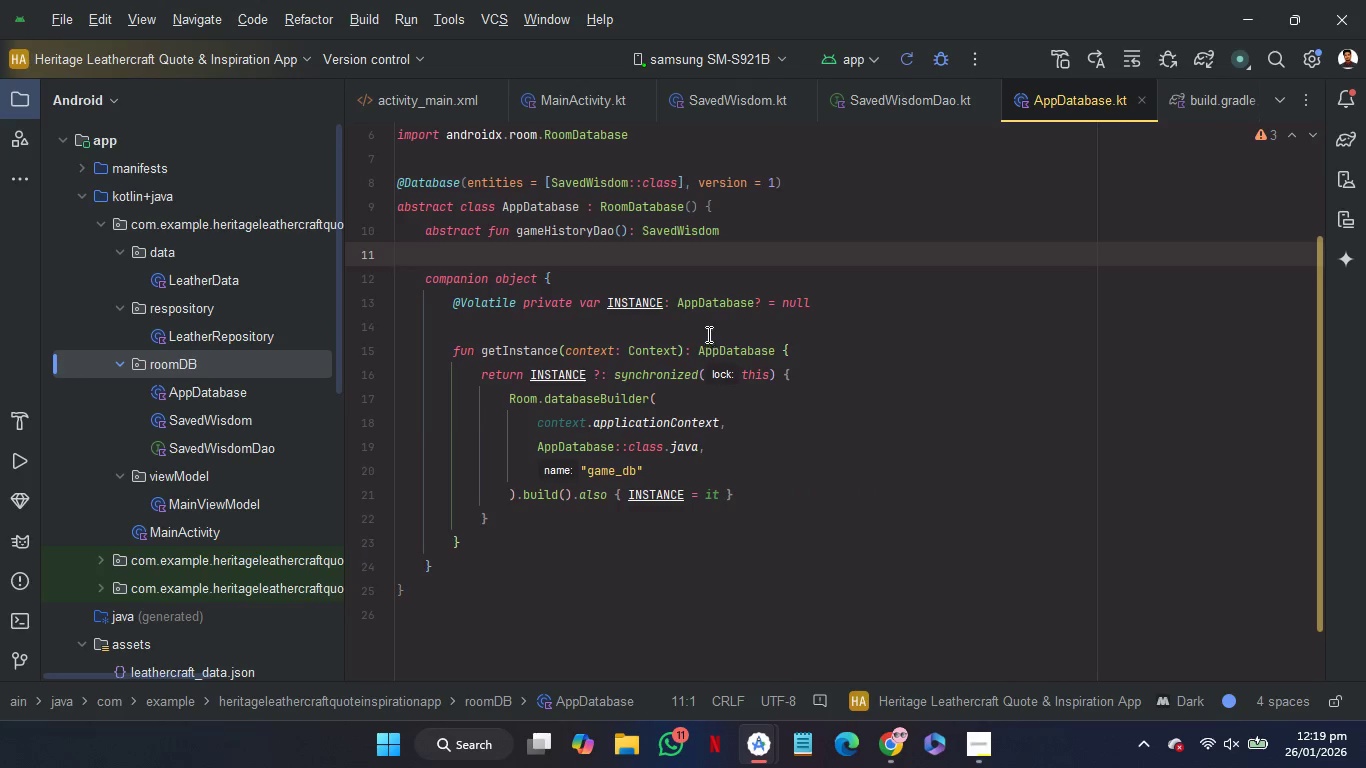 
left_click([703, 330])
 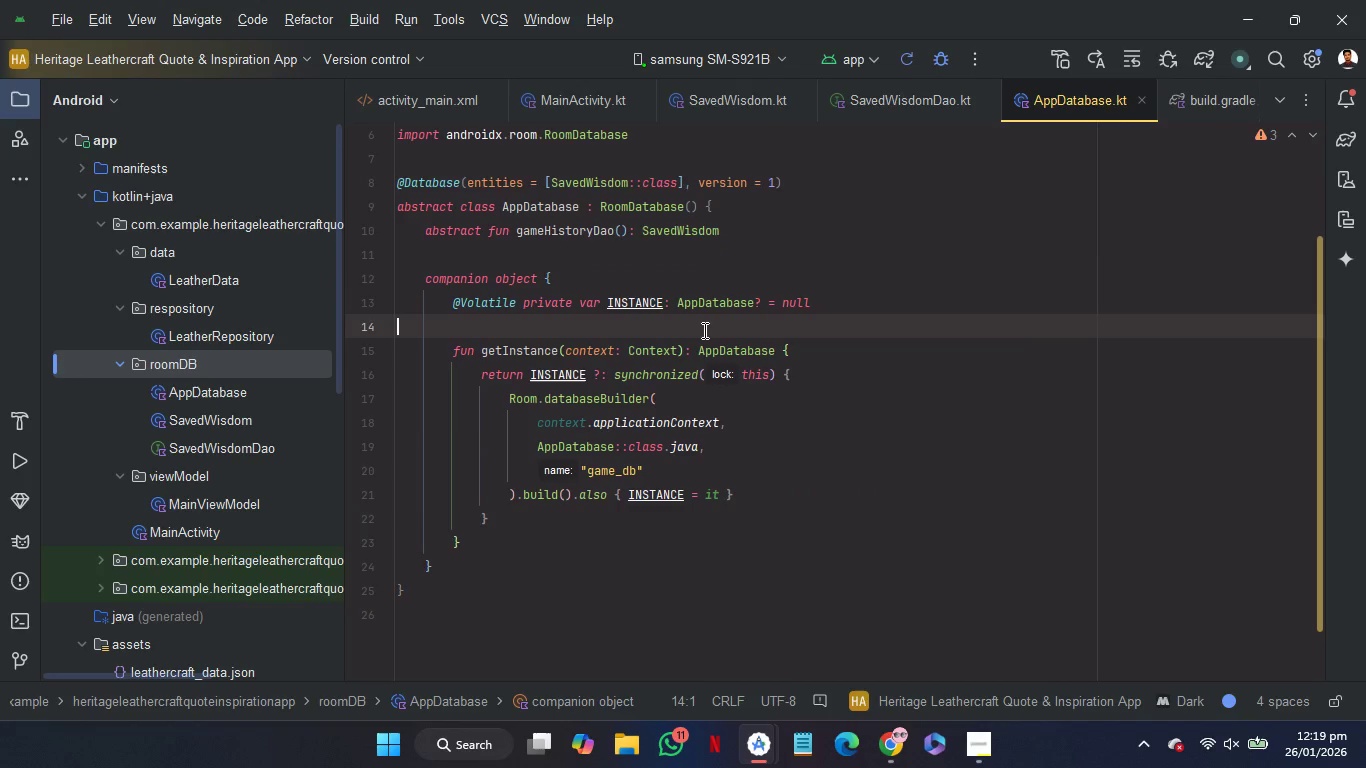 
key(Control+A)
 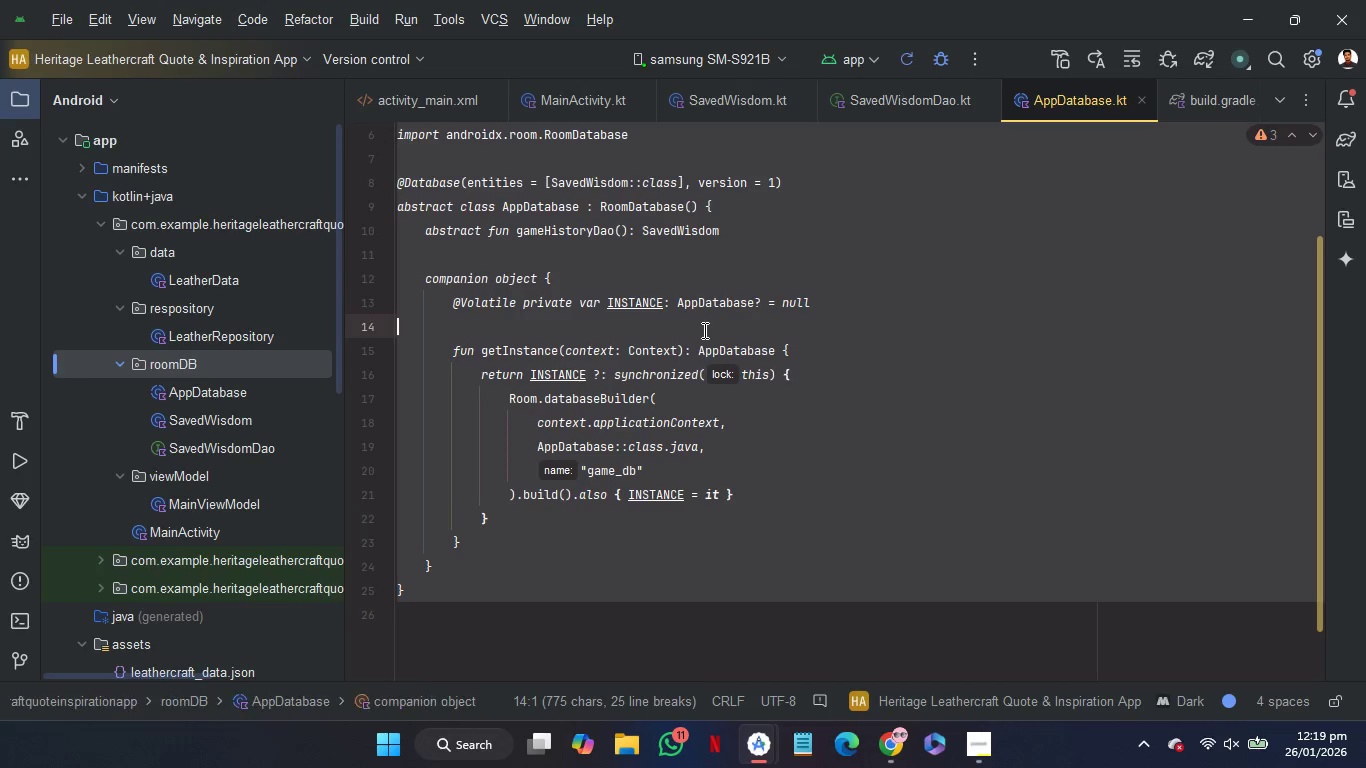 
key(Control+C)
 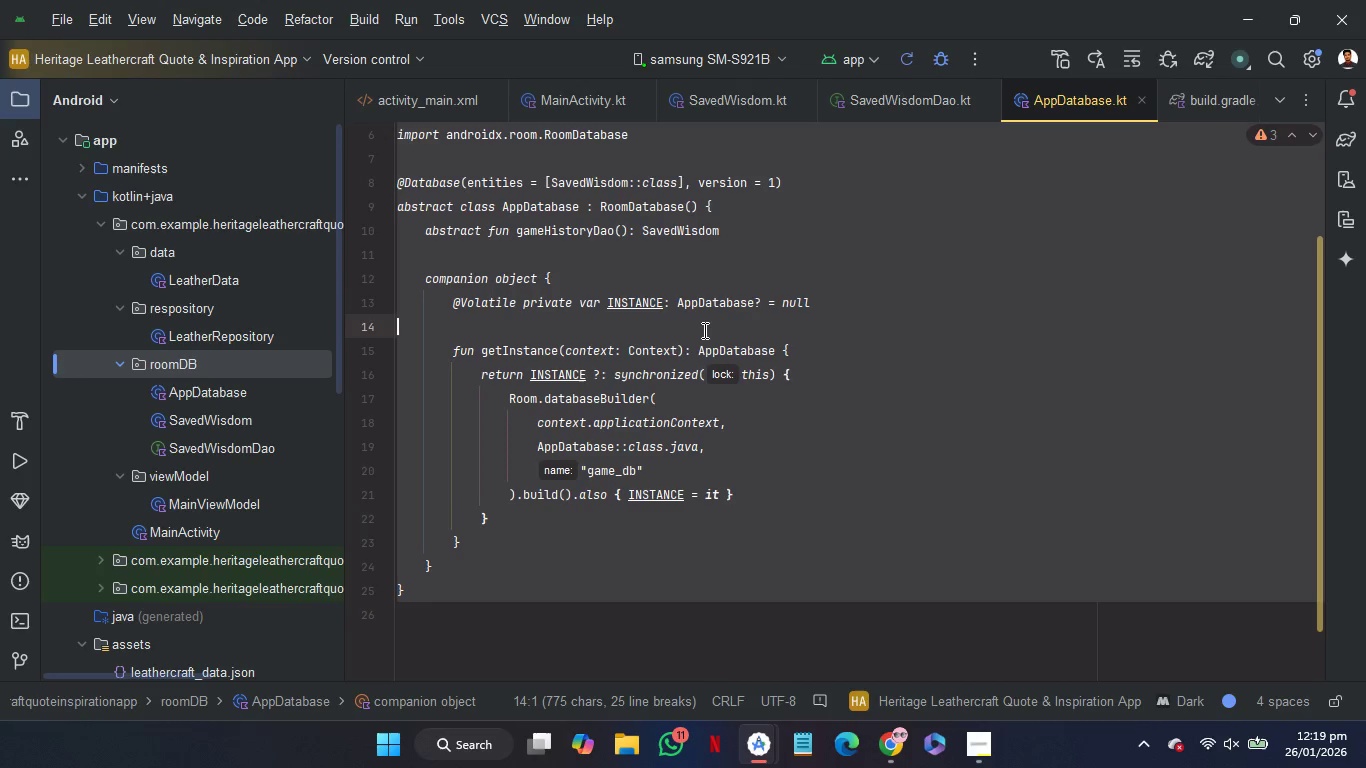 
key(Control+C)
 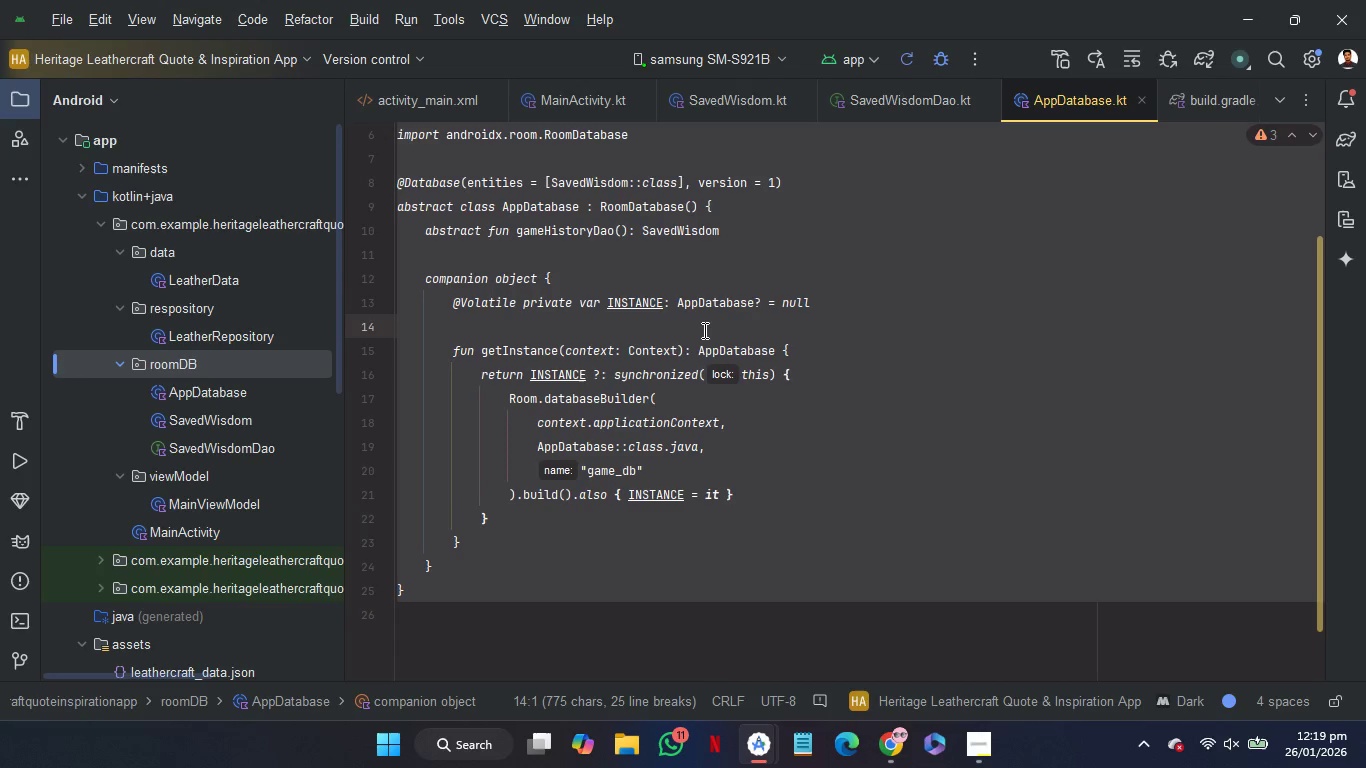 
key(Control+C)
 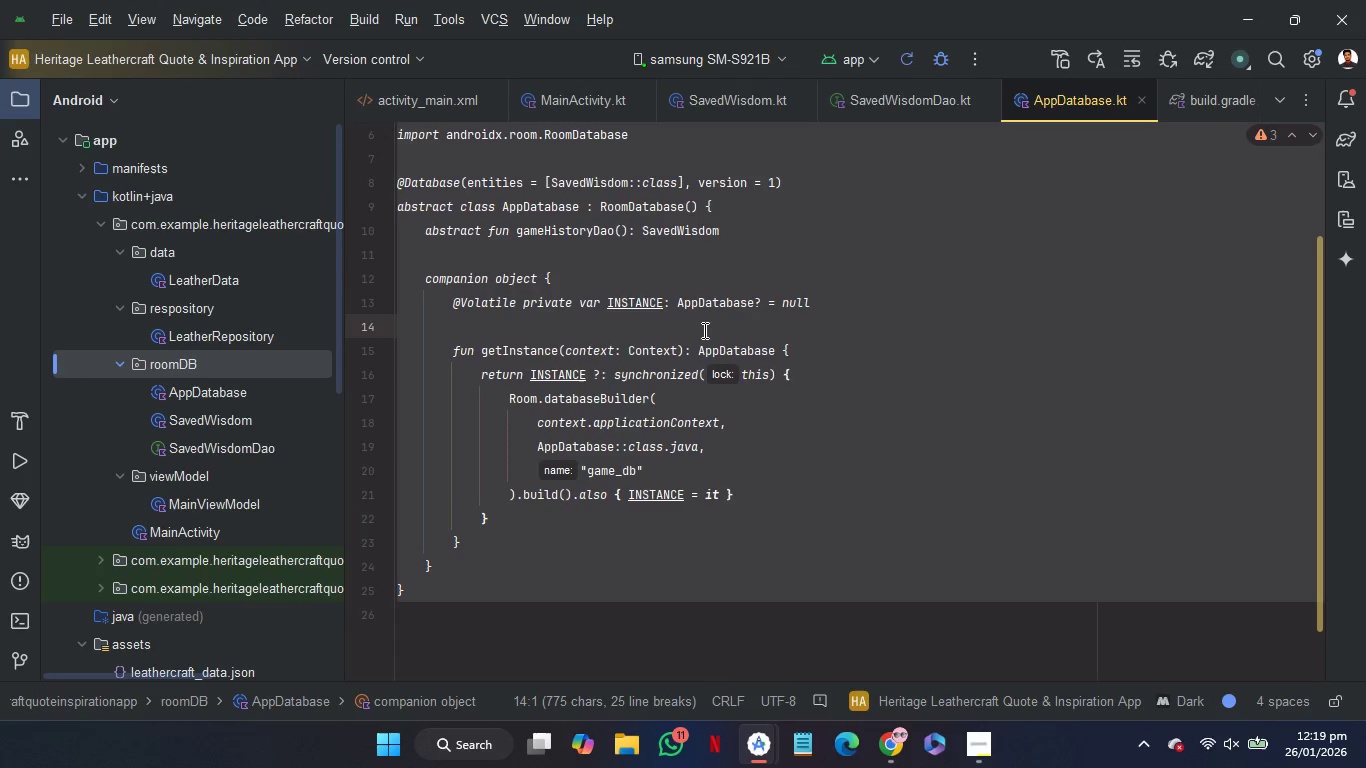 
key(Control+C)
 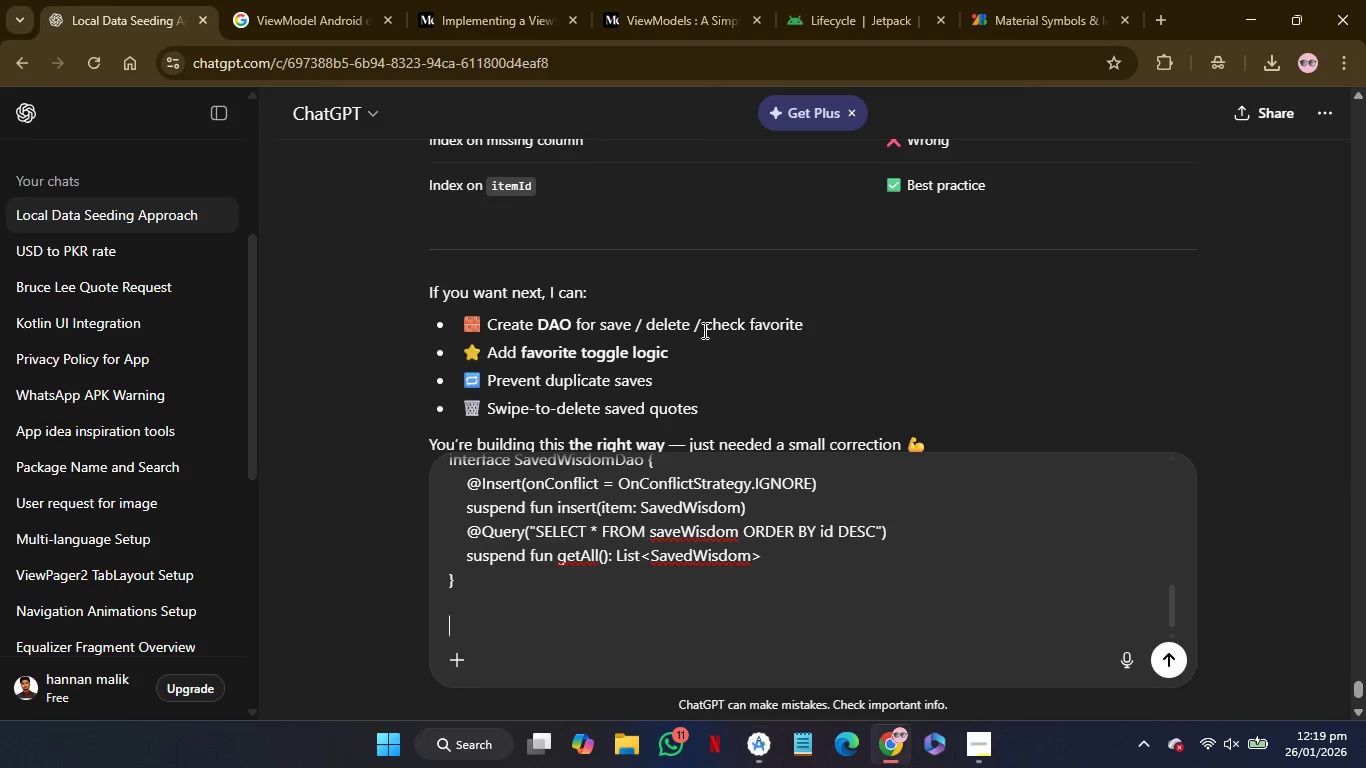 
key(Control+V)
 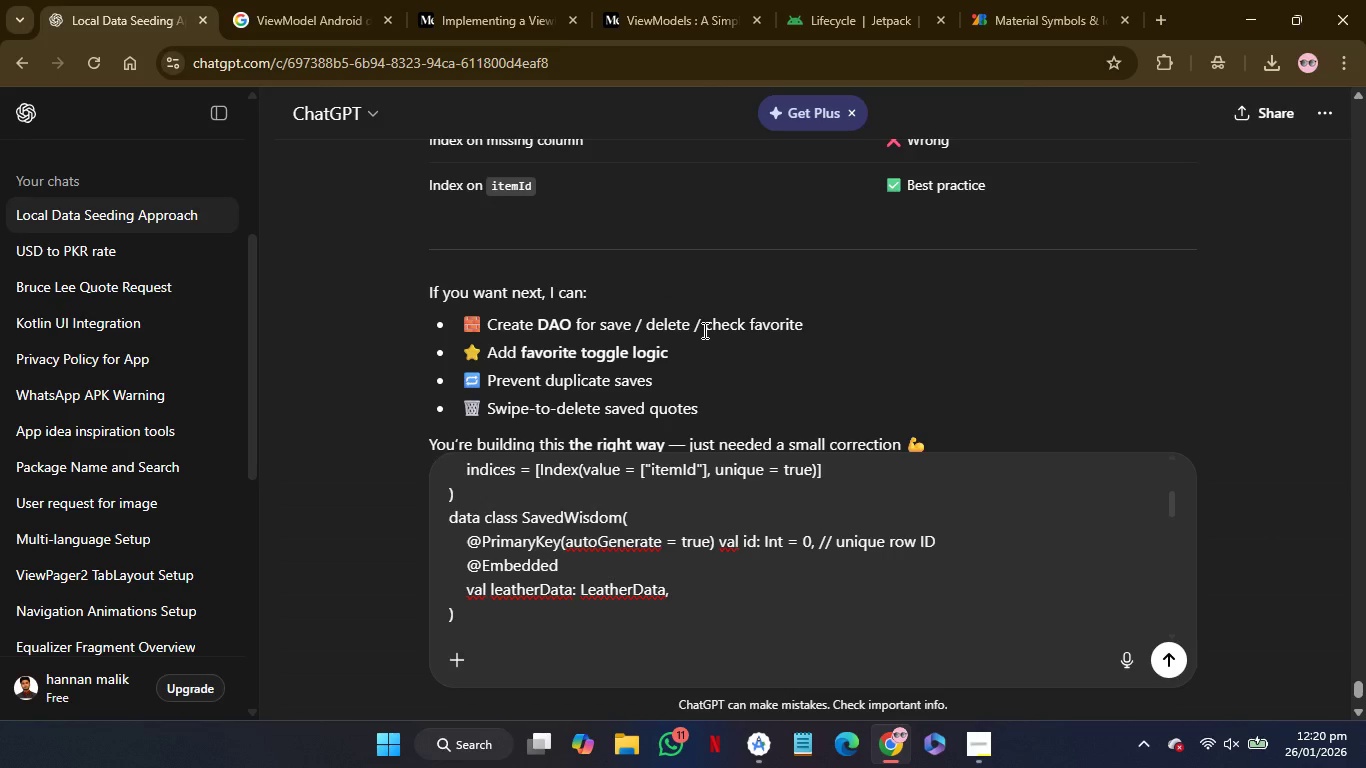 
key(Enter)
 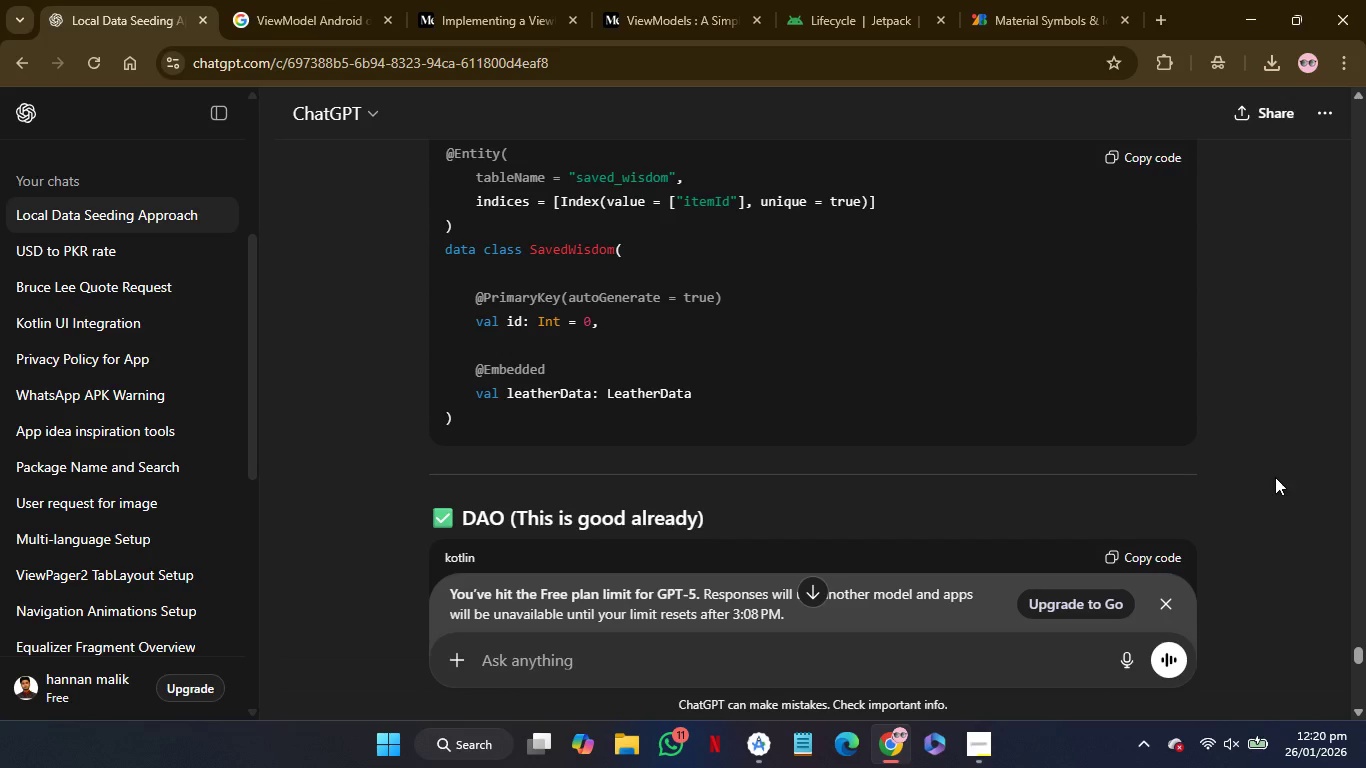 
wait(41.33)
 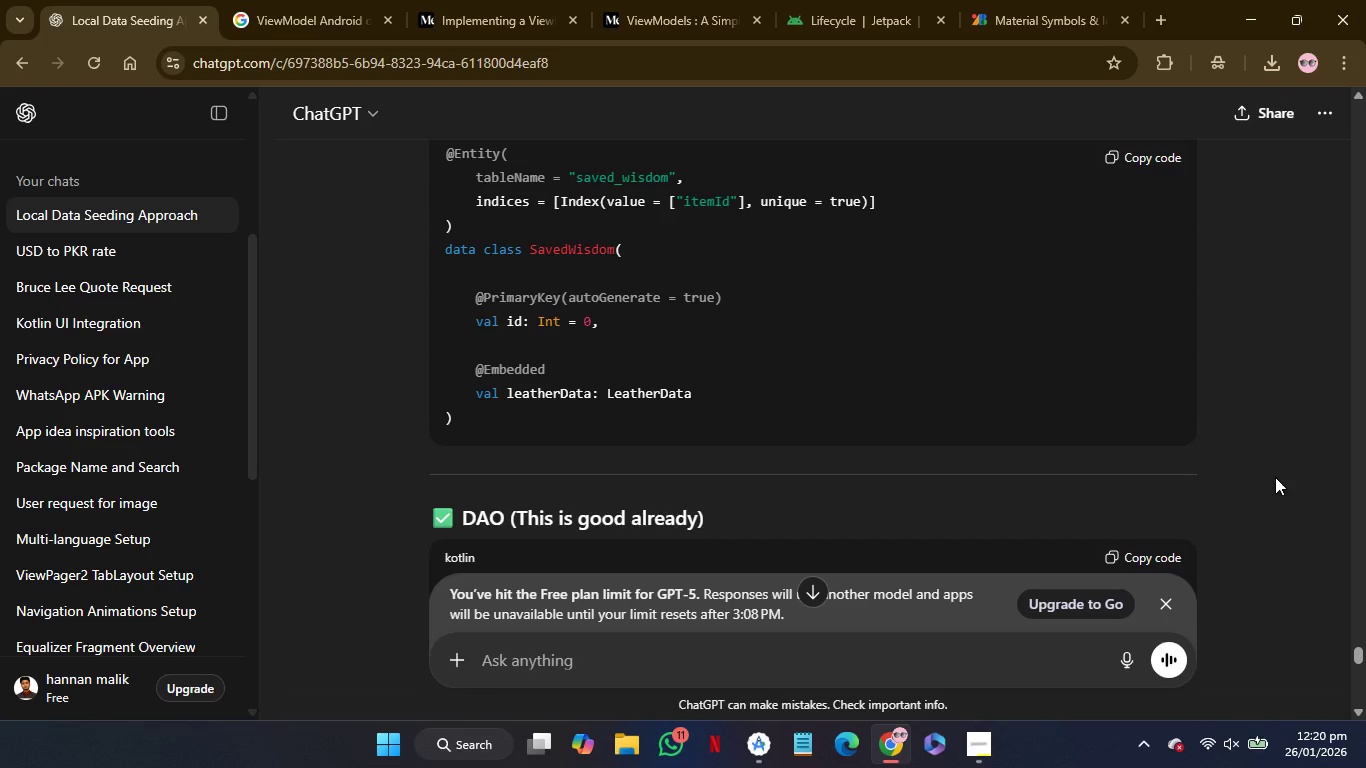 
left_click([1171, 610])
 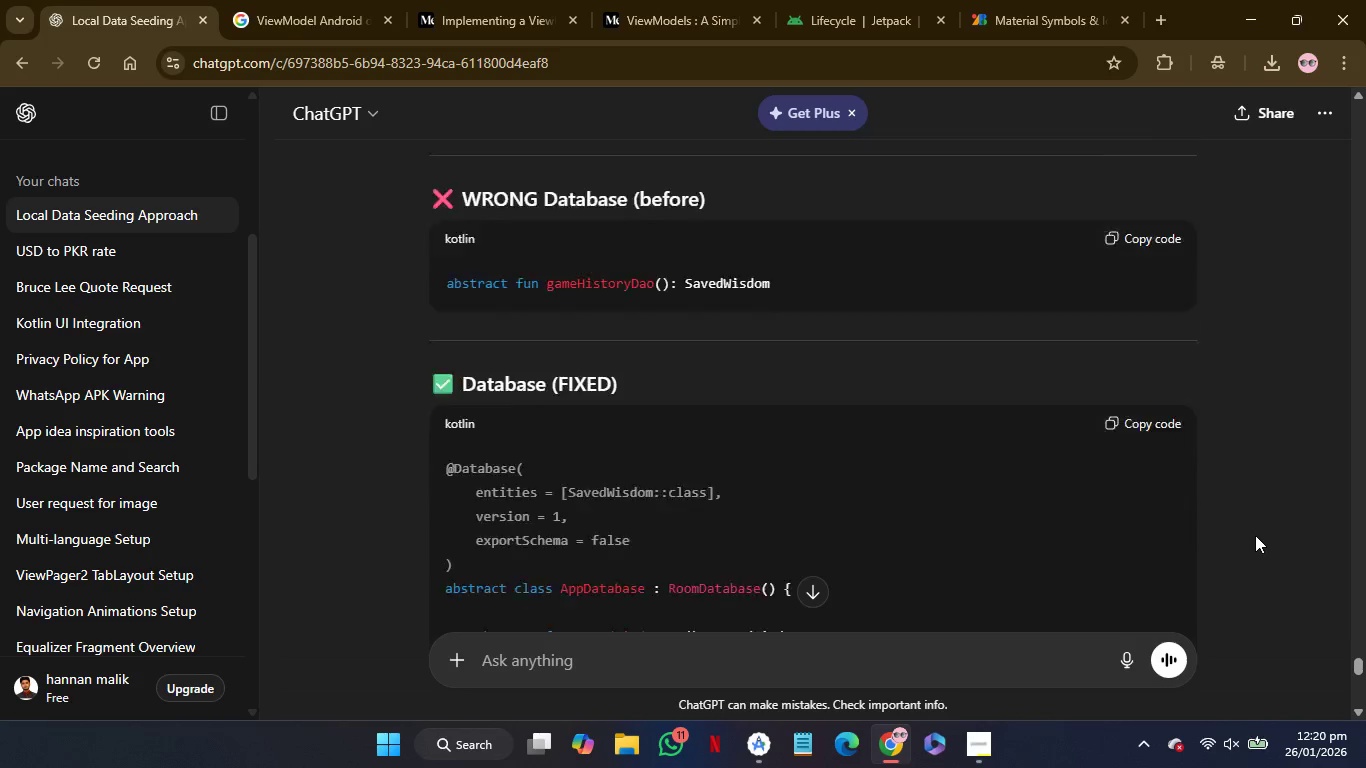 
wait(15.11)
 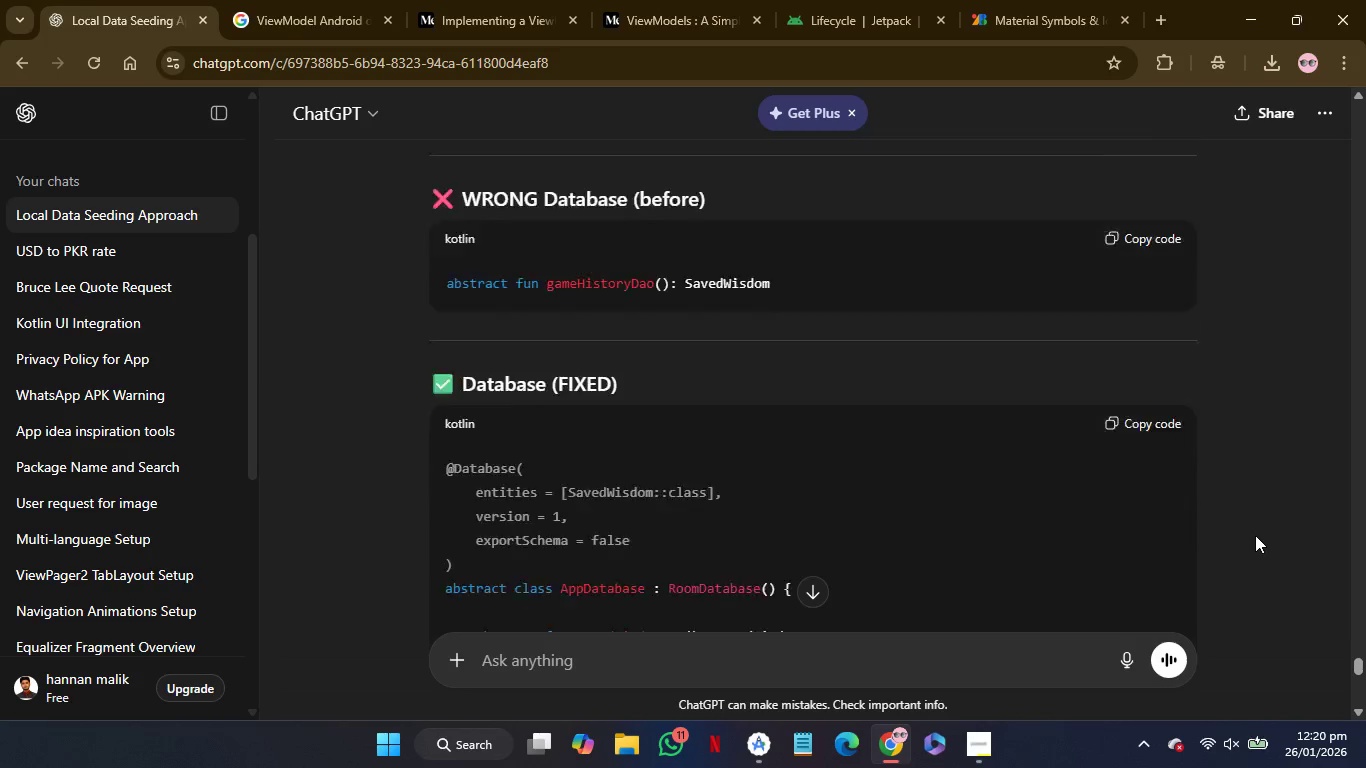 
double_click([782, 395])
 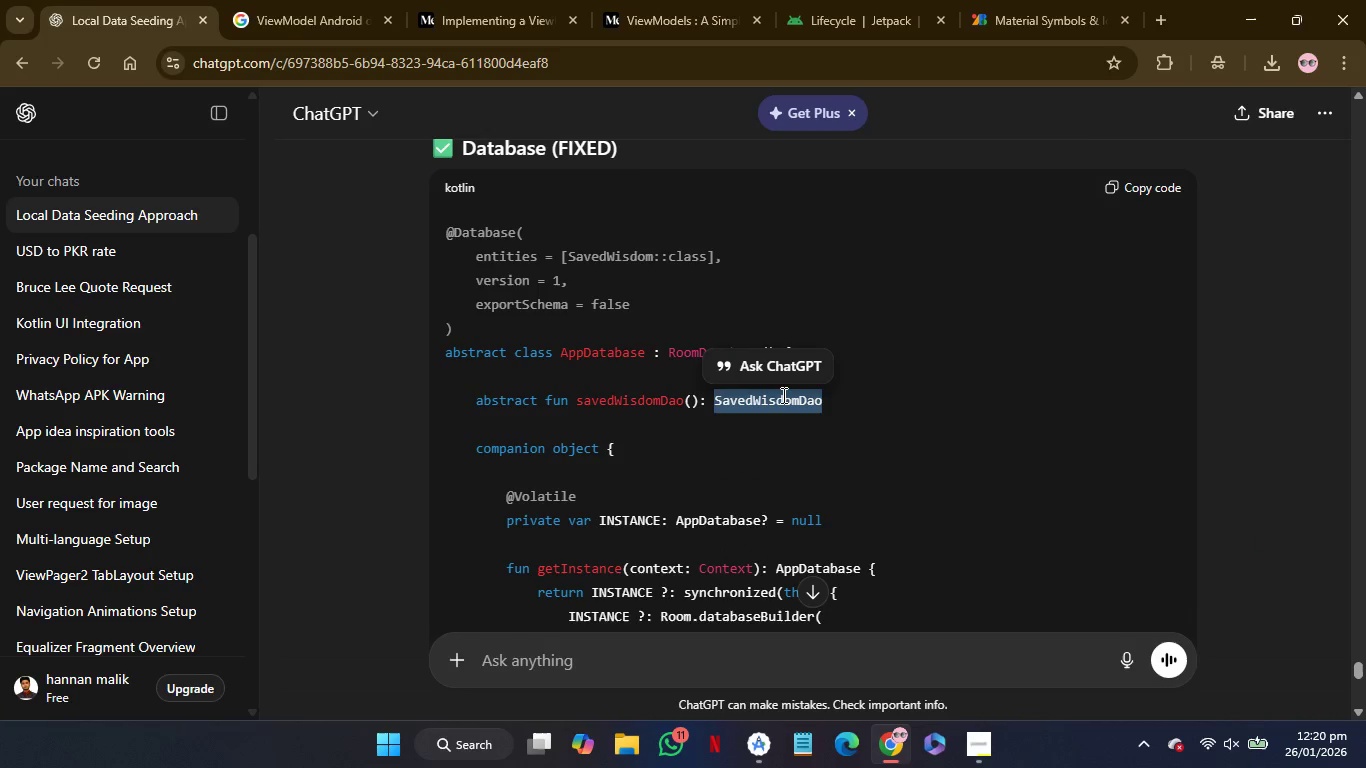 
key(Control+C)
 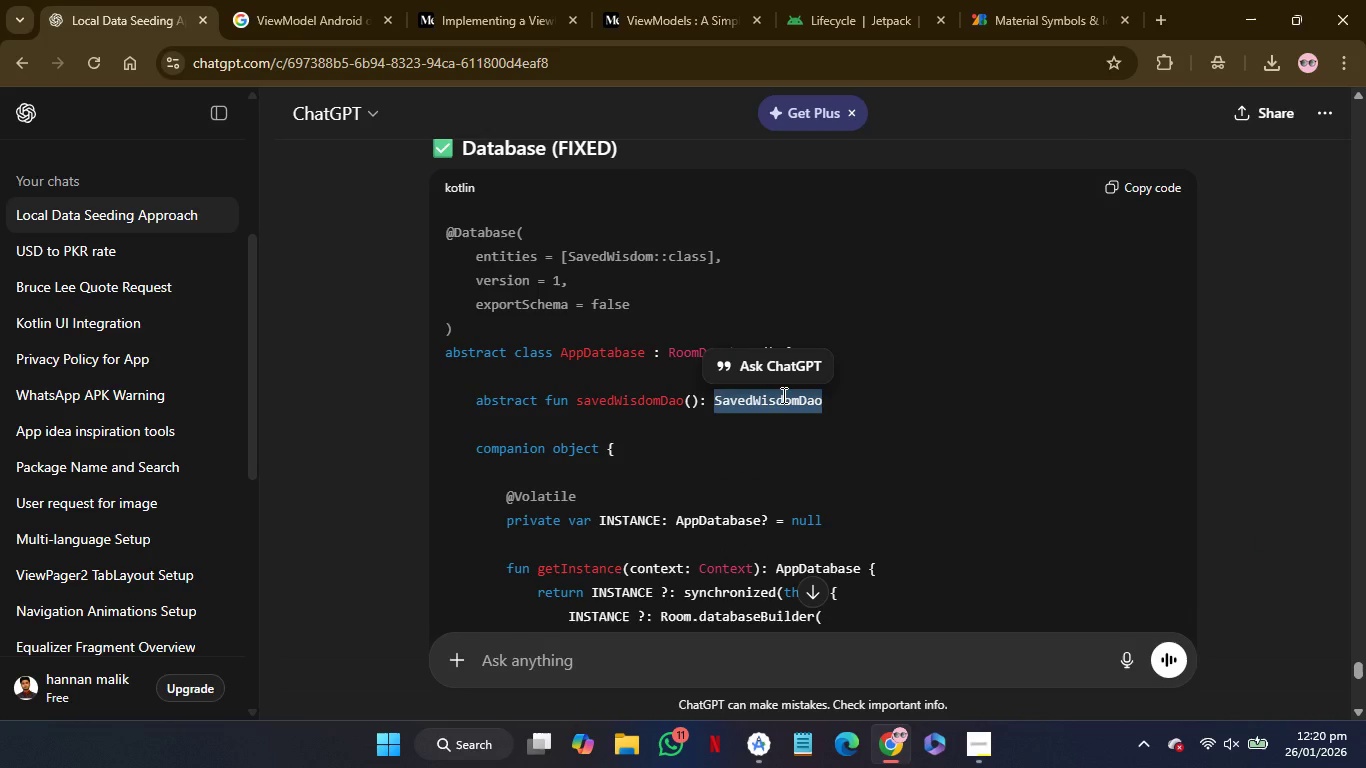 
key(Control+C)
 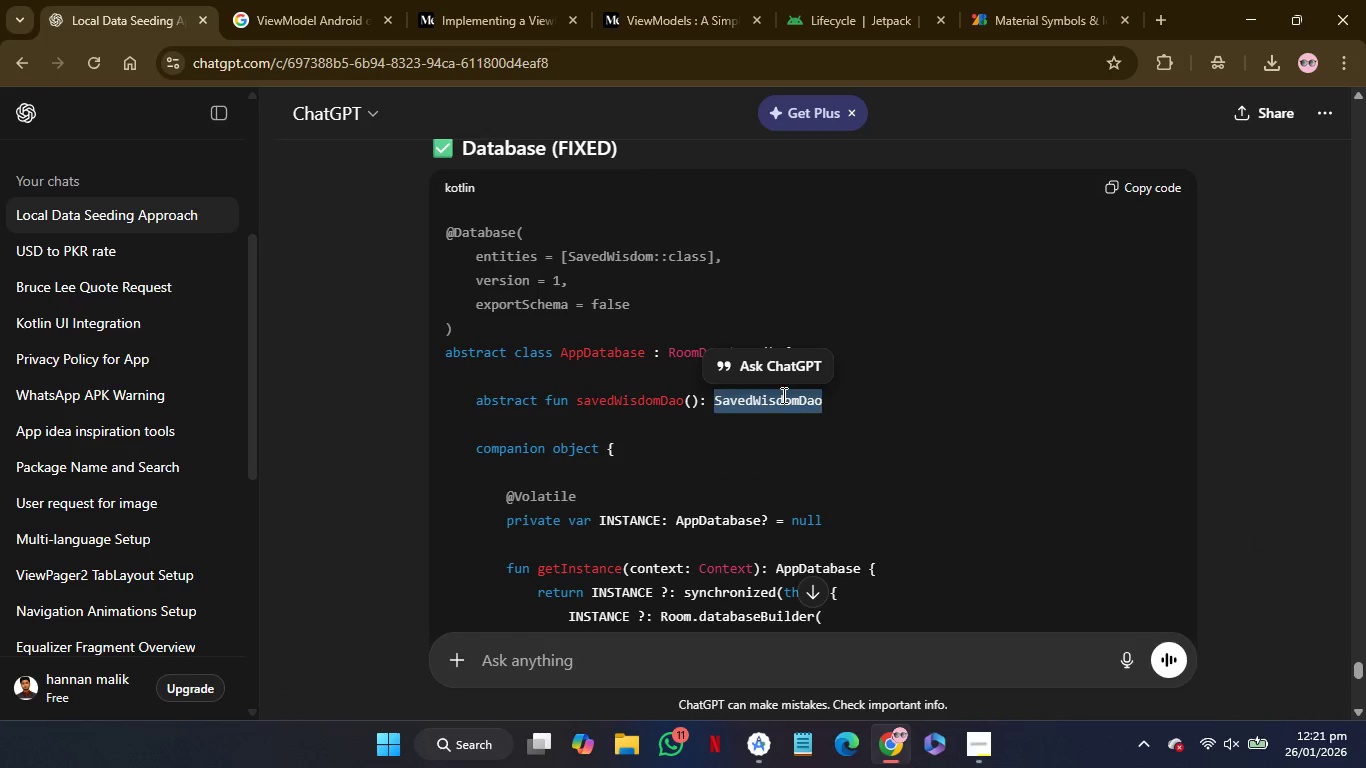 
mouse_move([824, 406])
 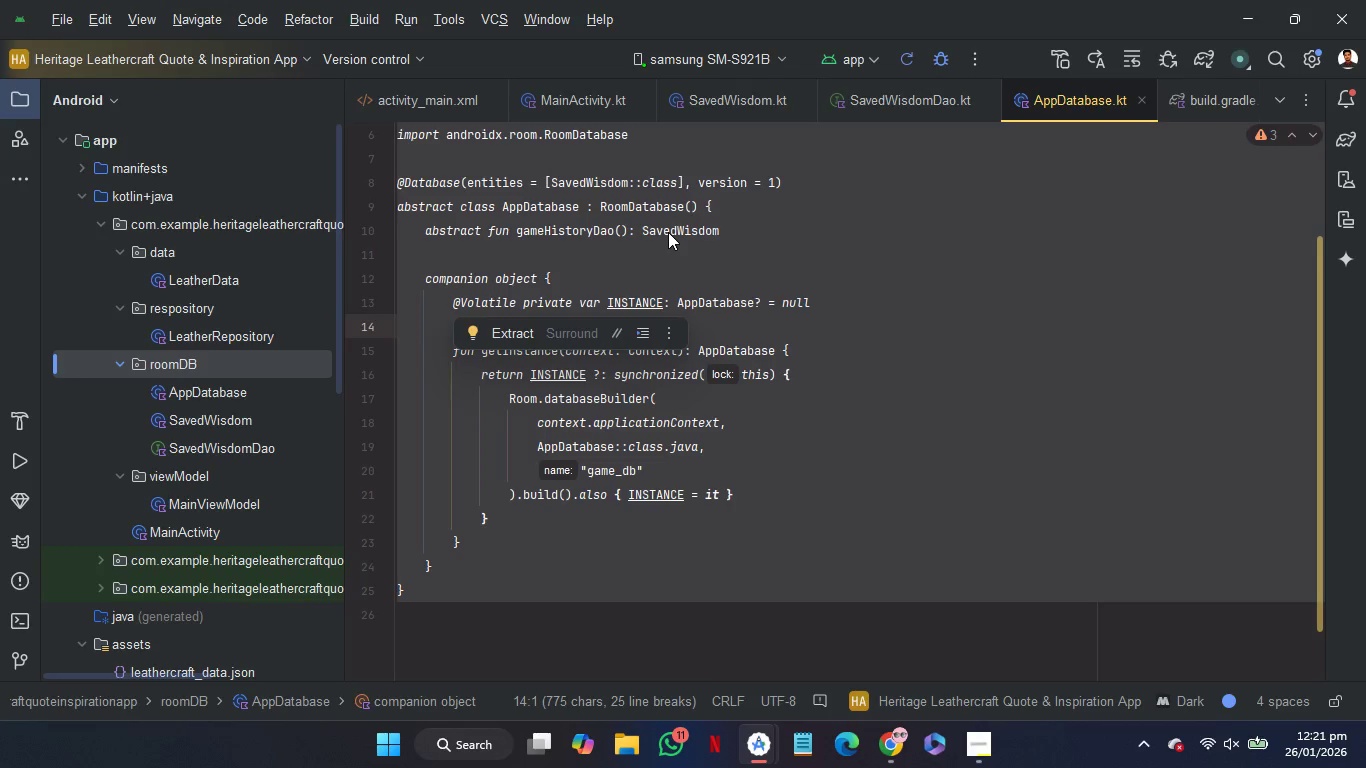 
double_click([668, 232])
 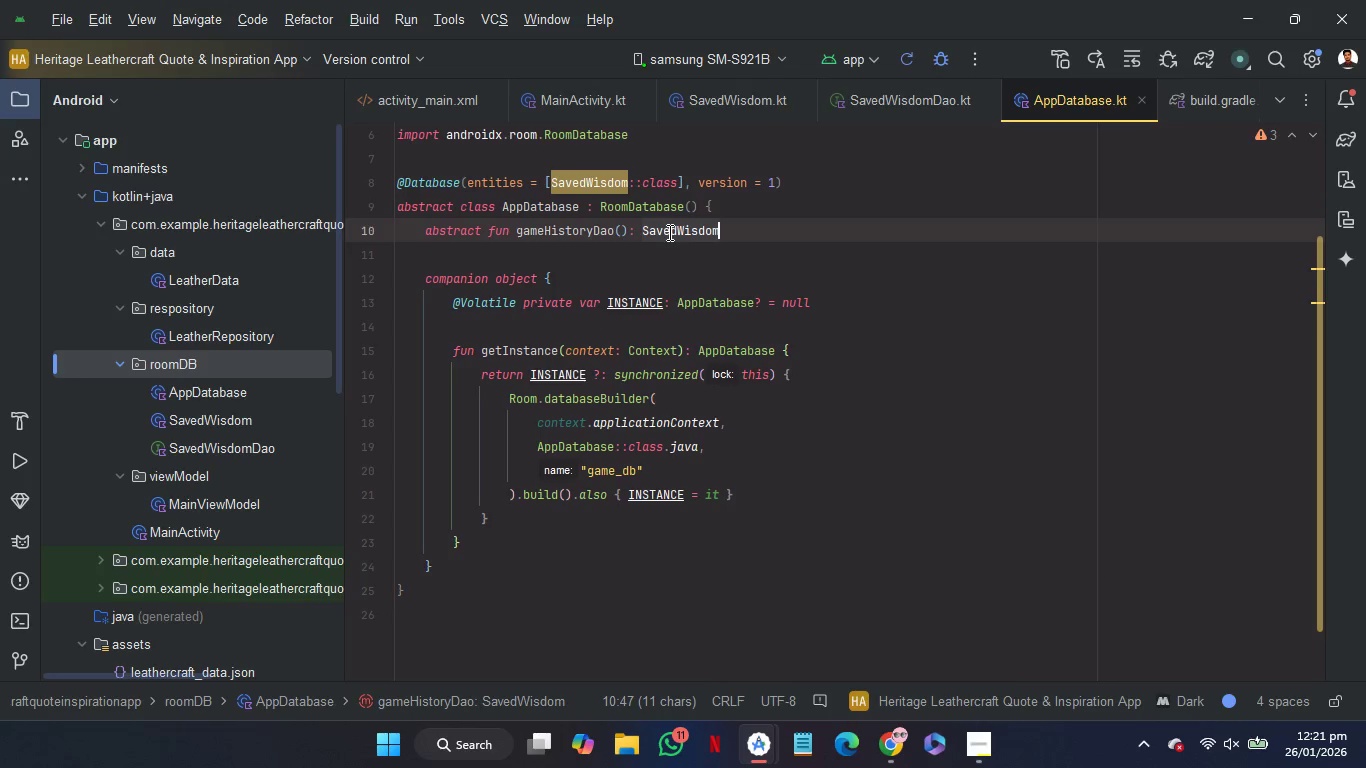 
key(Control+V)
 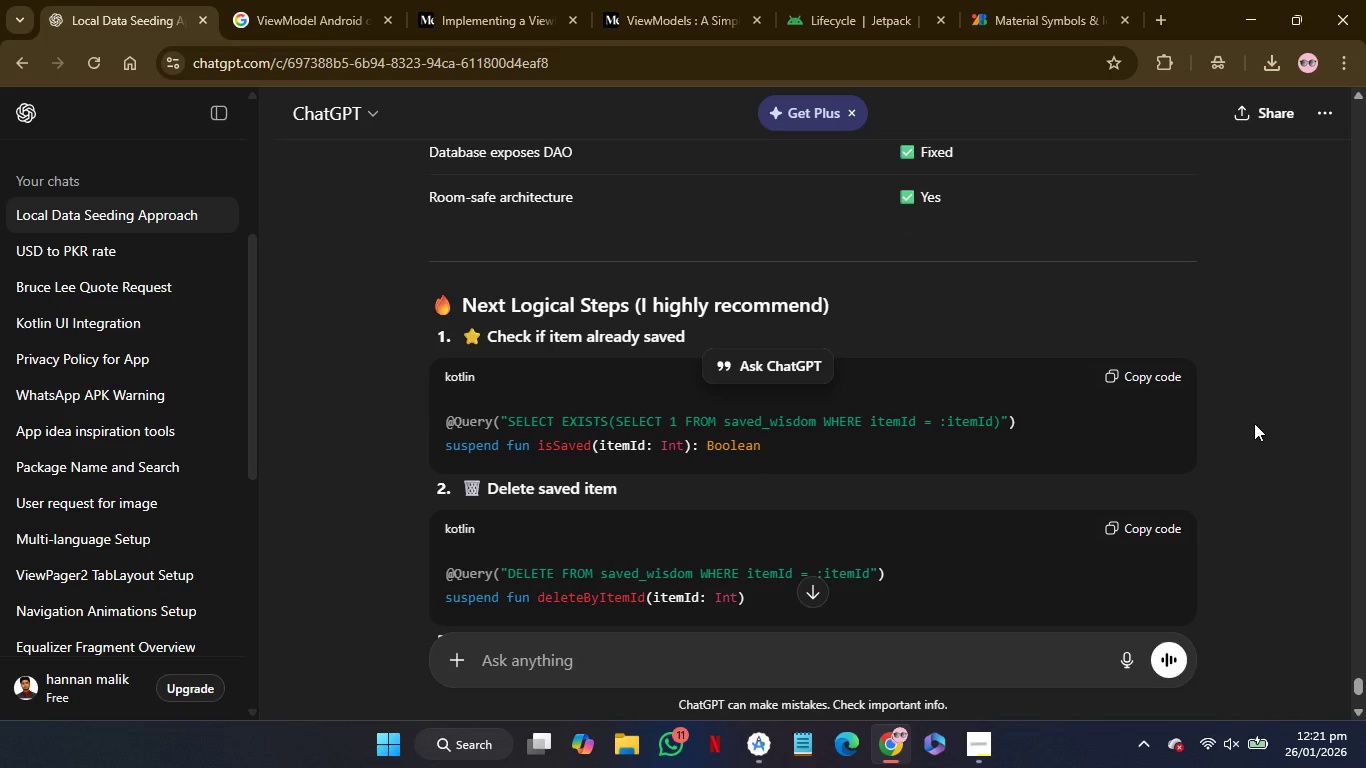 
wait(14.77)
 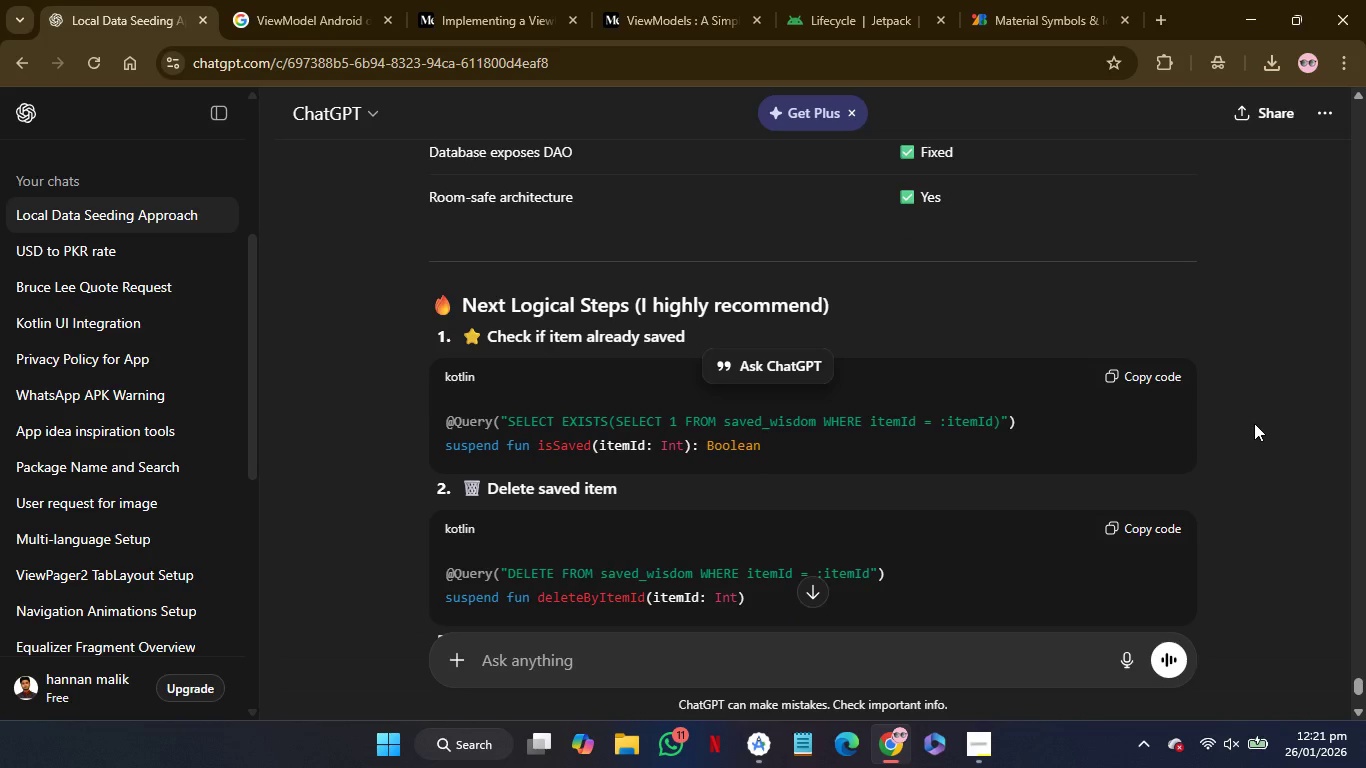 
left_click([1254, 440])
 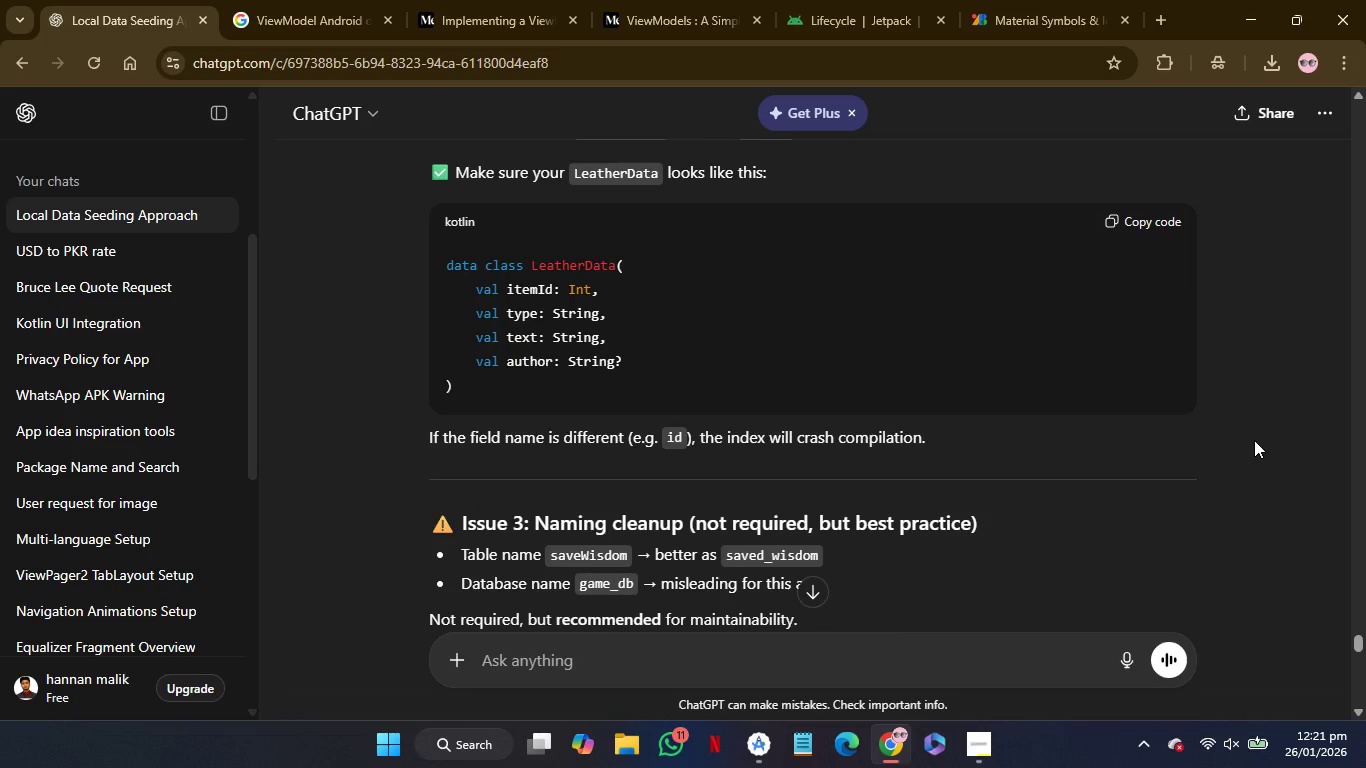 
wait(15.94)
 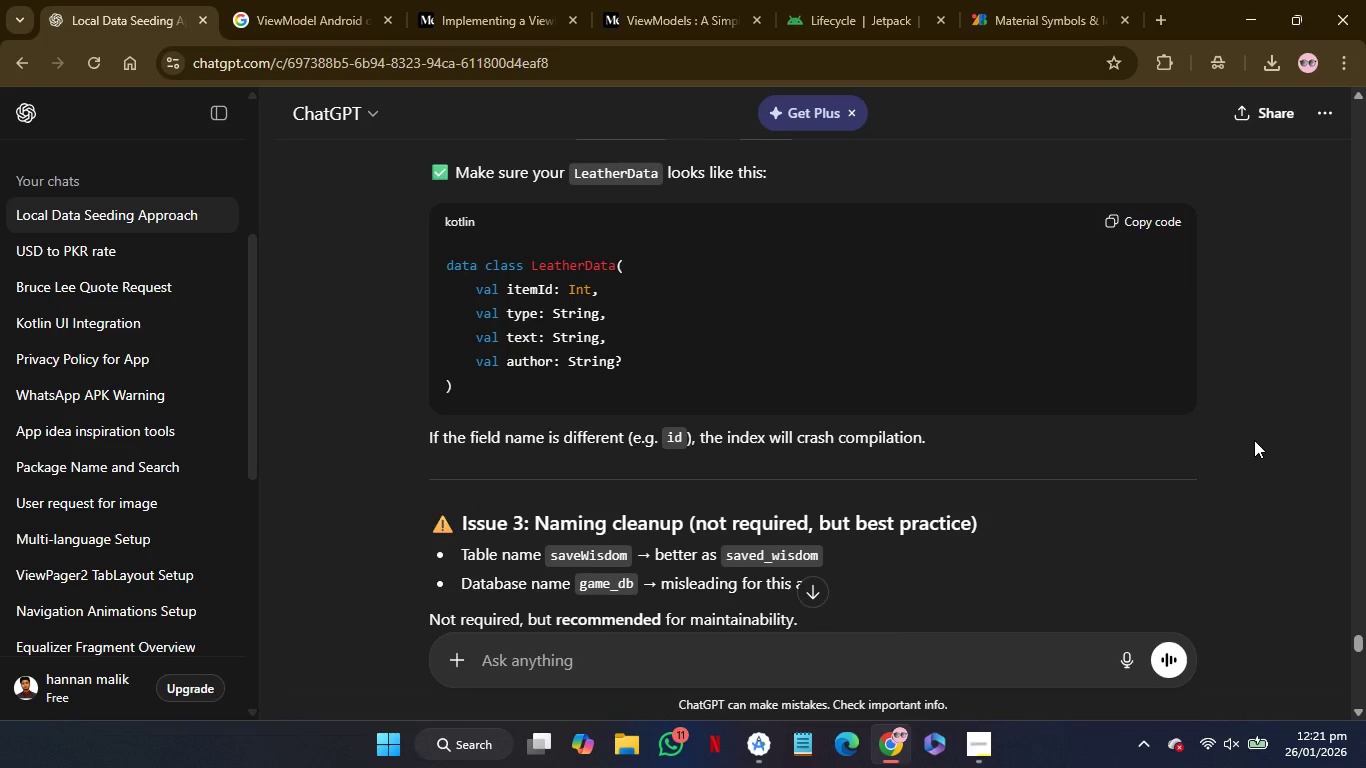 
double_click([209, 283])
 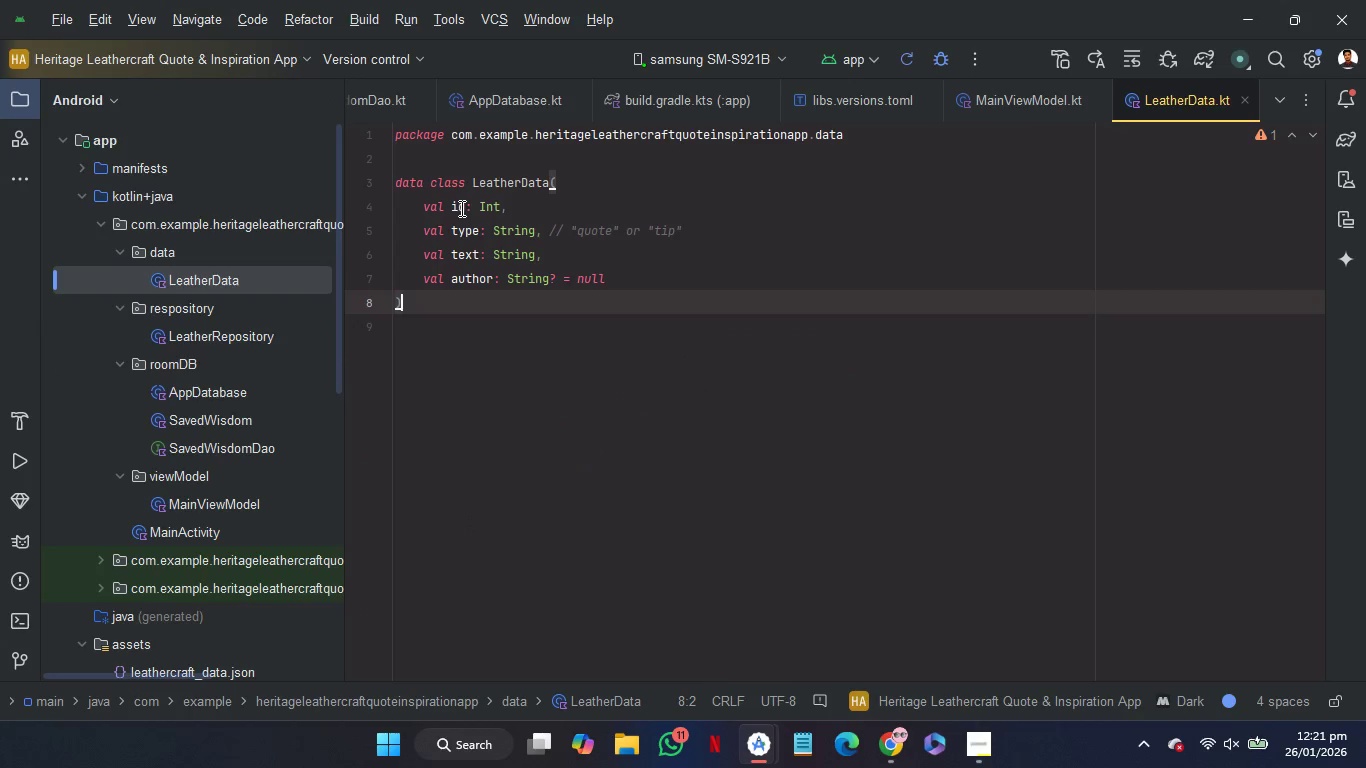 
double_click([460, 208])
 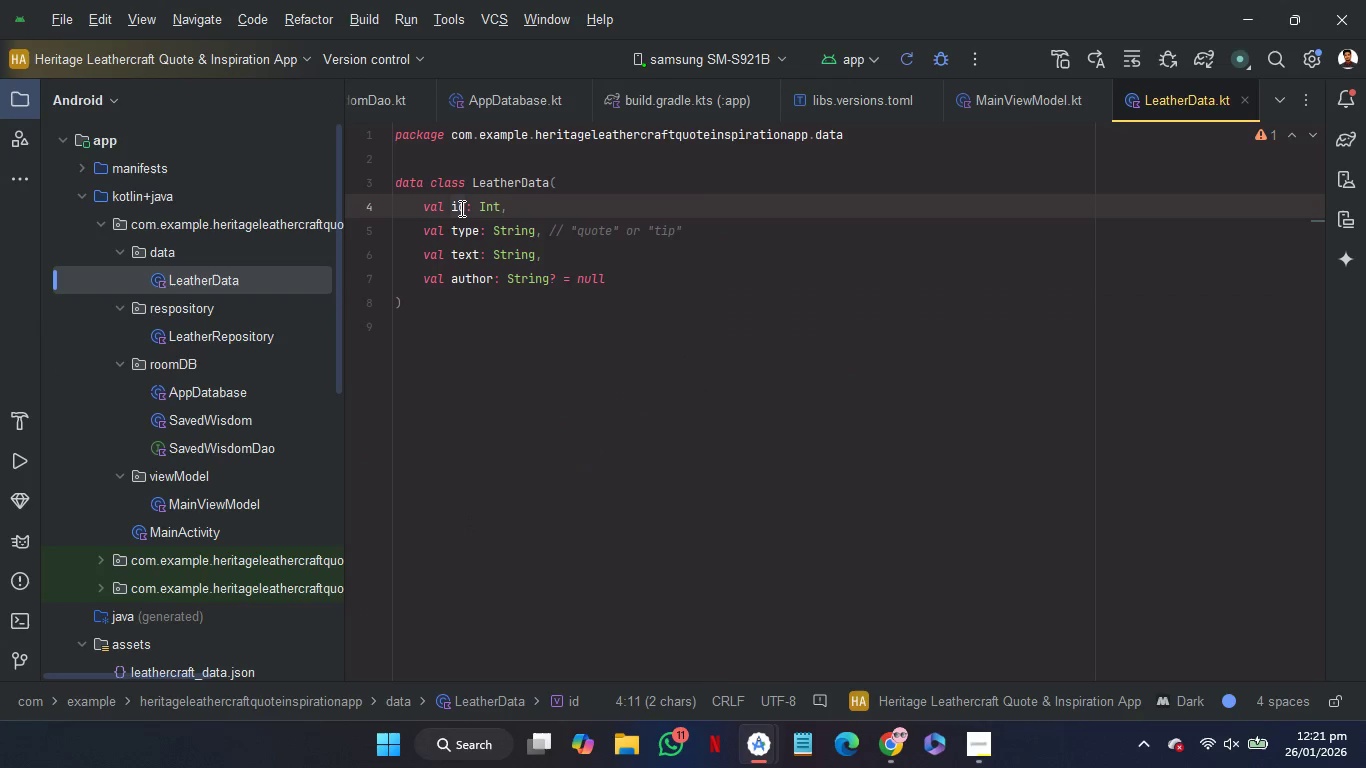 
key(Control+C)
 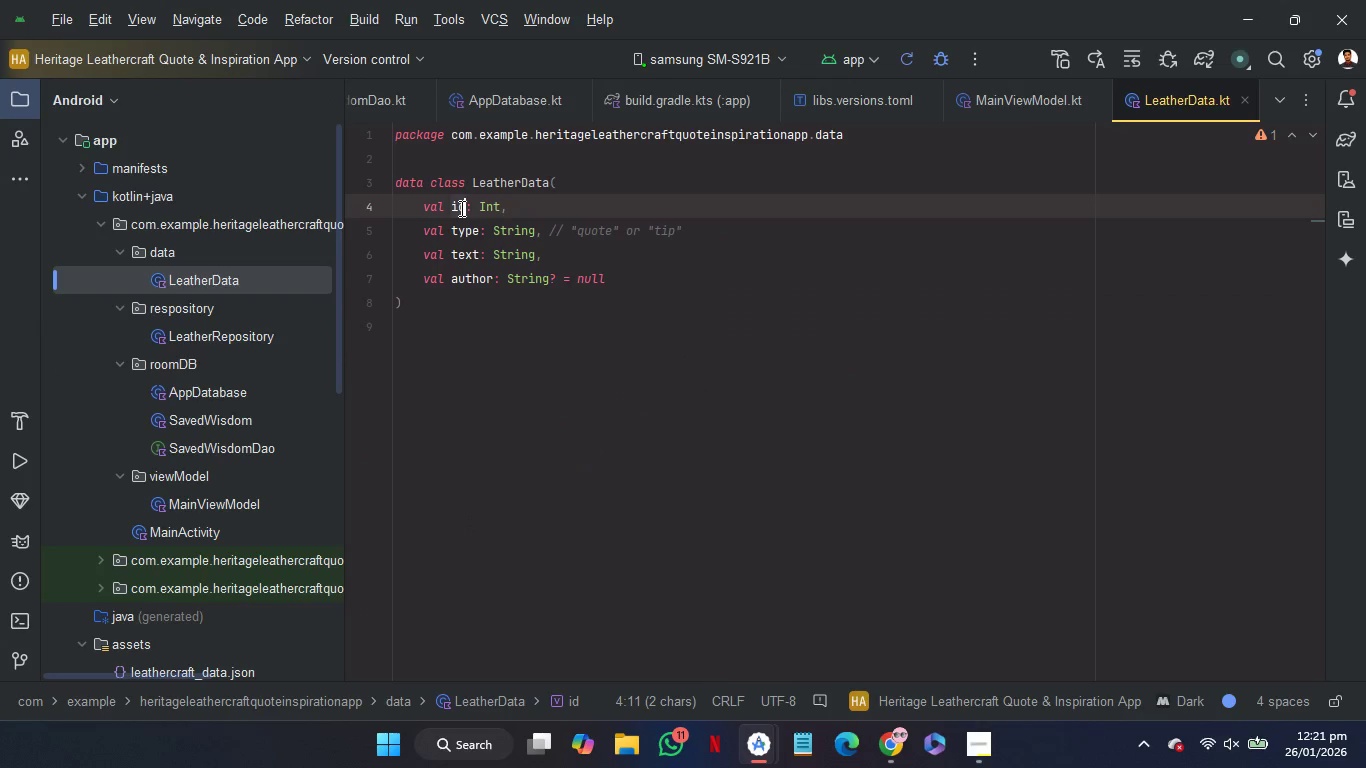 
key(Control+C)
 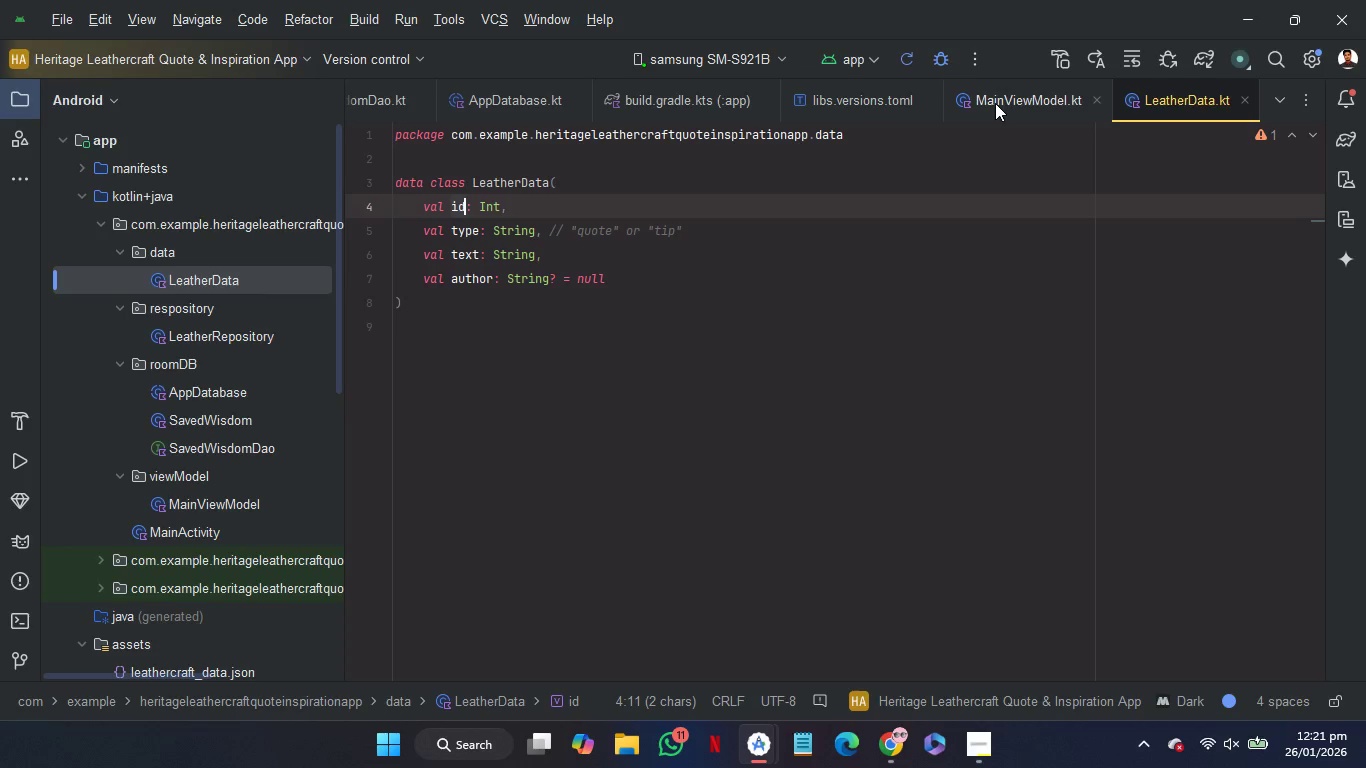 
scroll: coordinate [446, 100], scroll_direction: up, amount: 8.0
 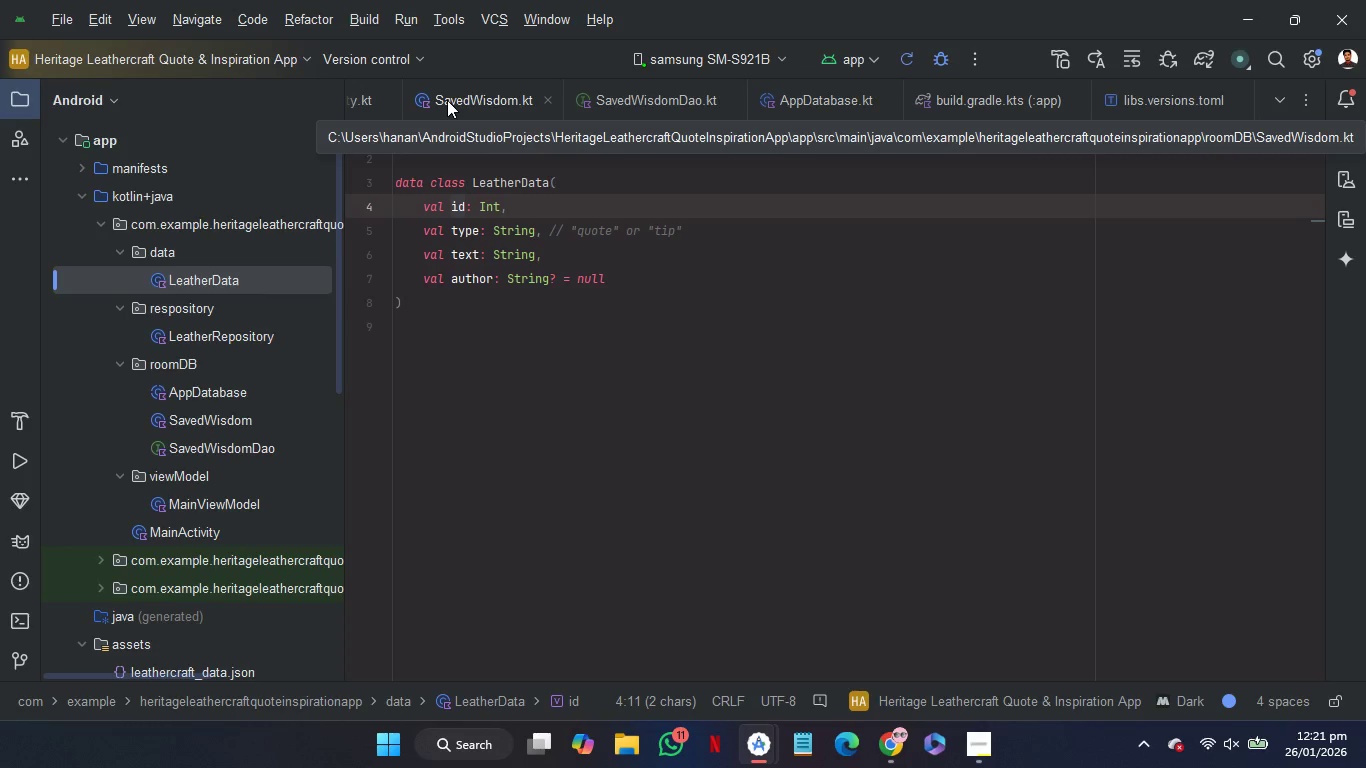 
left_click([447, 100])
 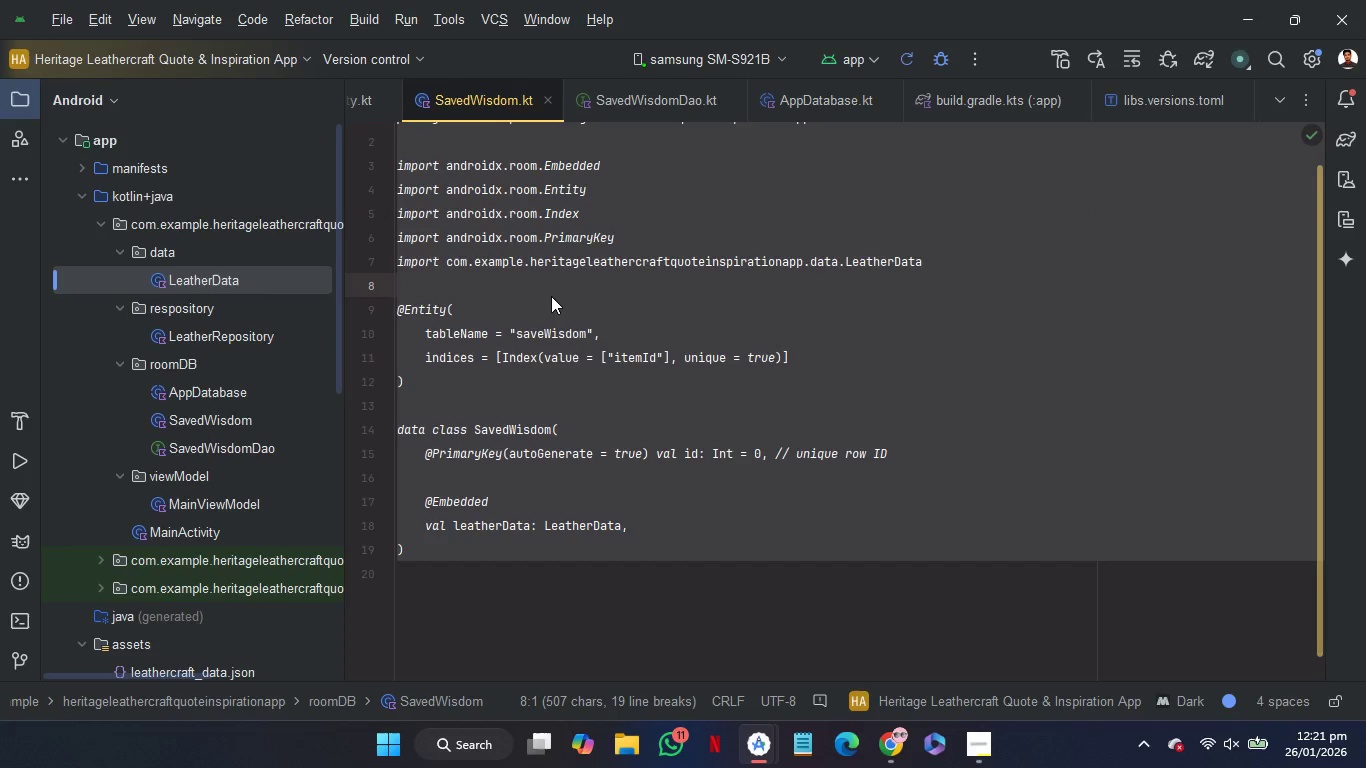 
left_click([553, 295])
 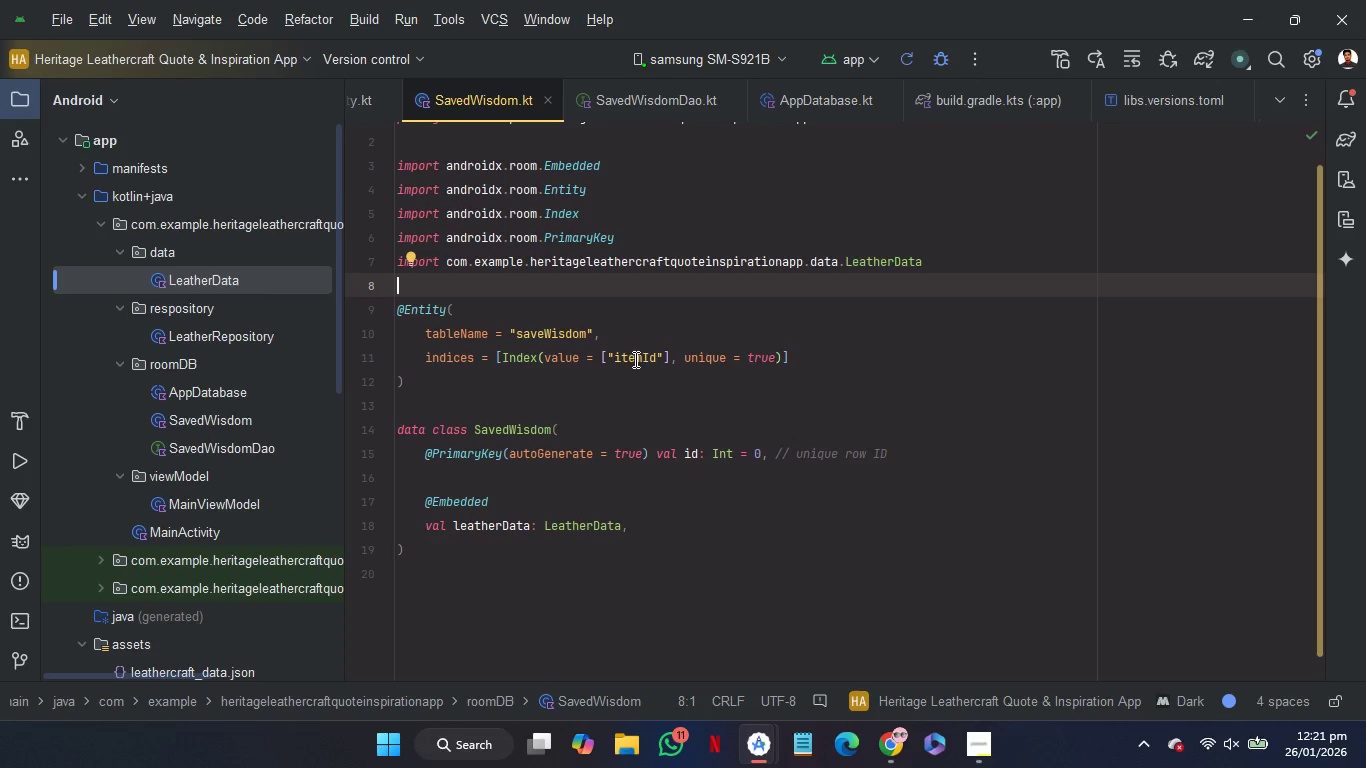 
double_click([634, 359])
 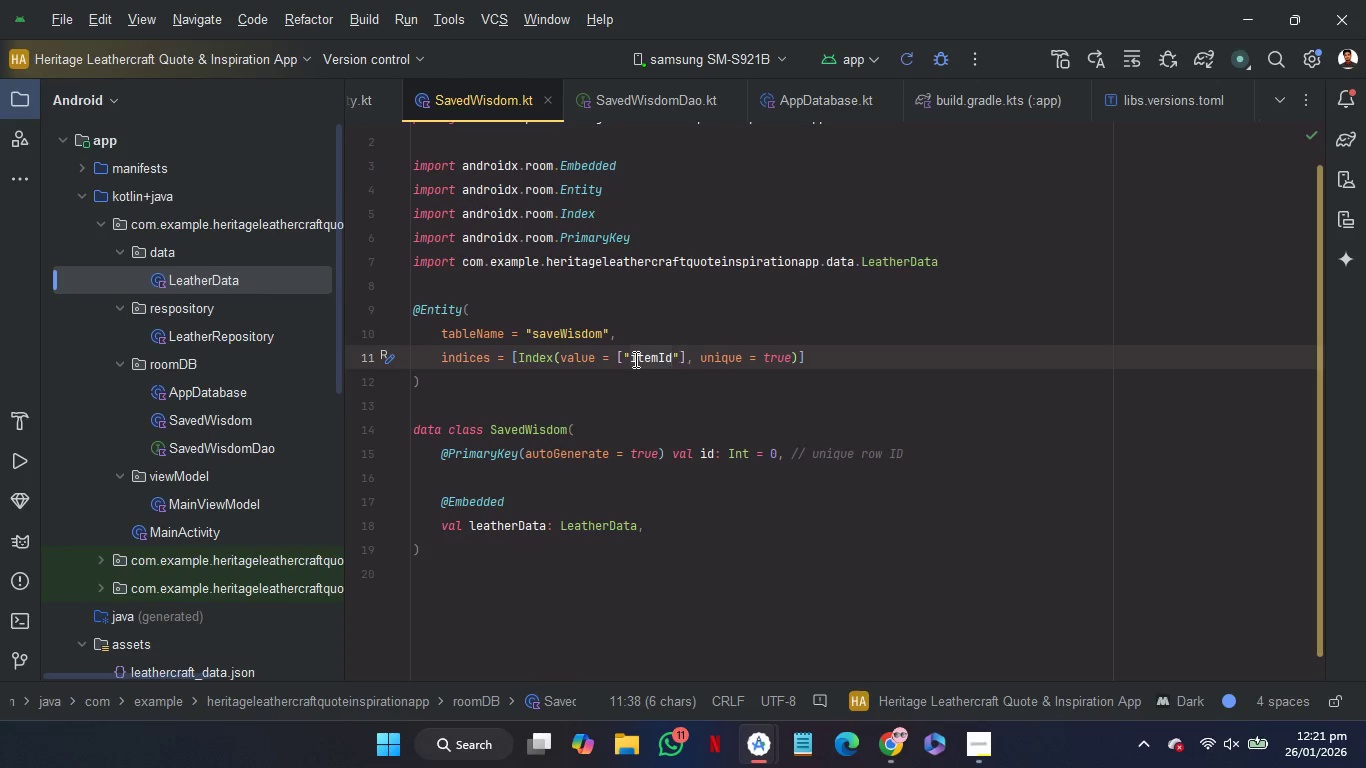 
key(Control+V)
 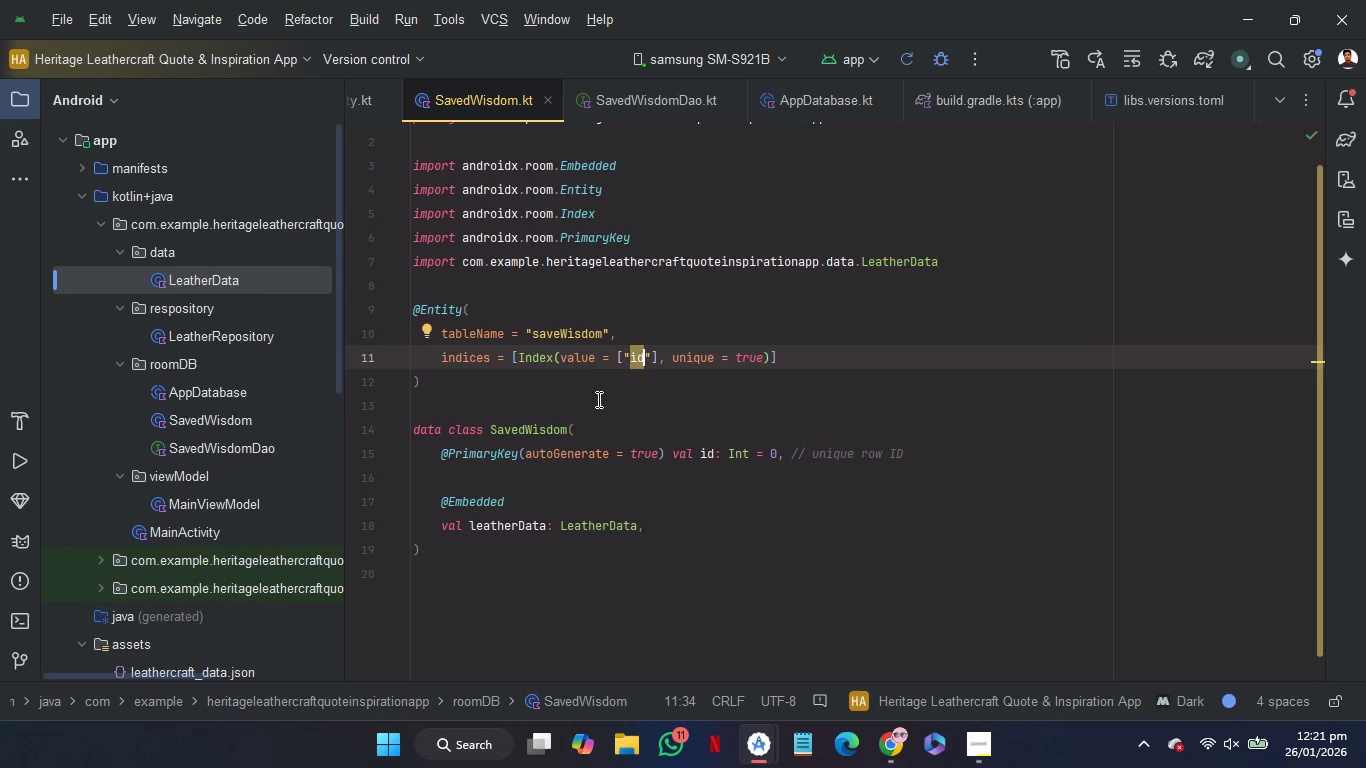 
left_click([595, 401])
 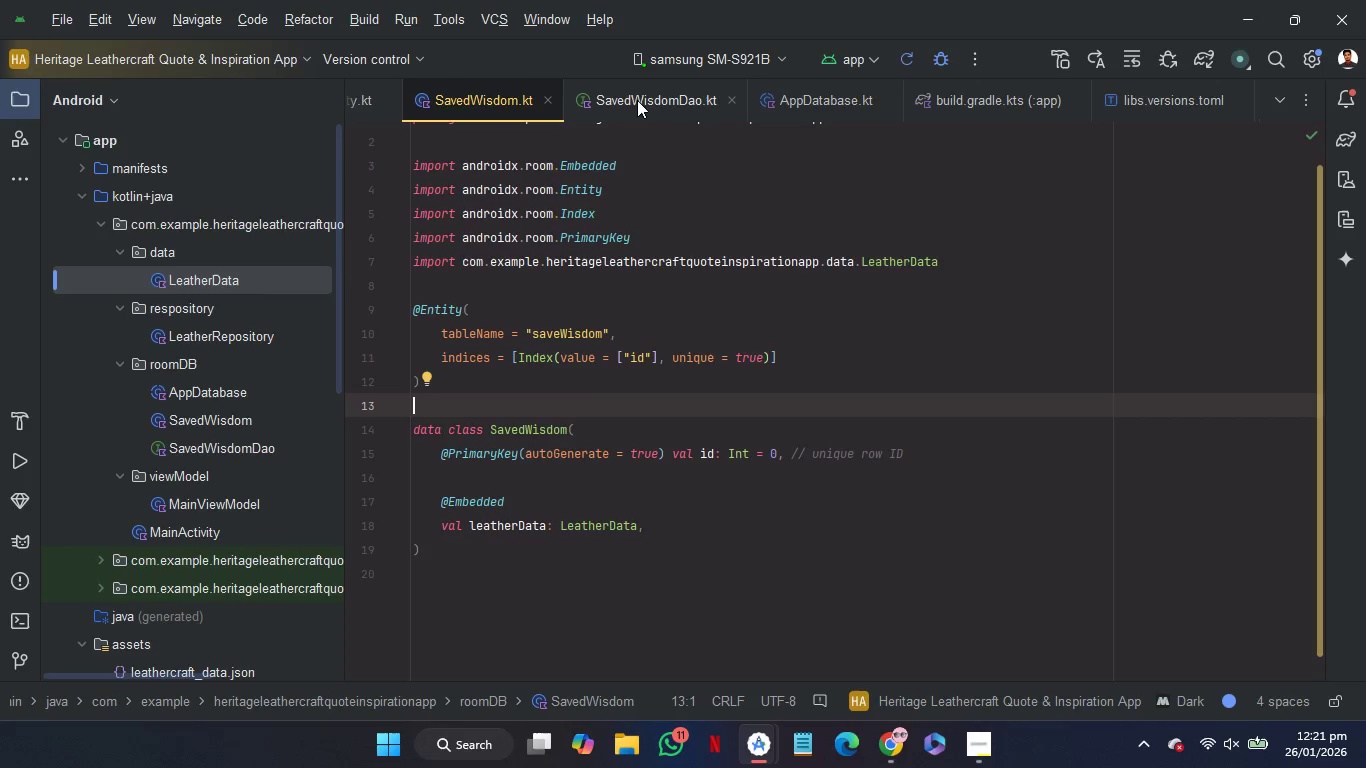 
scroll: coordinate [638, 100], scroll_direction: up, amount: 19.0
 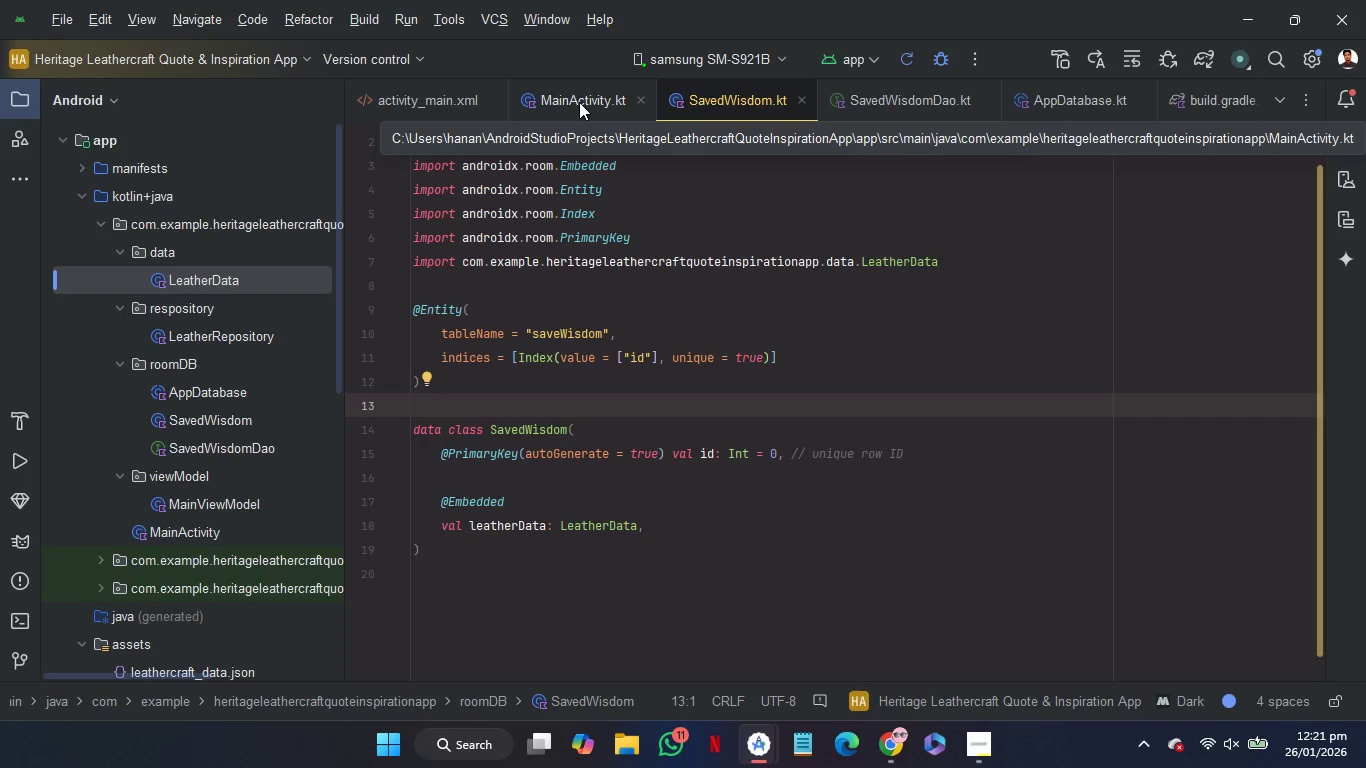 
left_click([579, 102])
 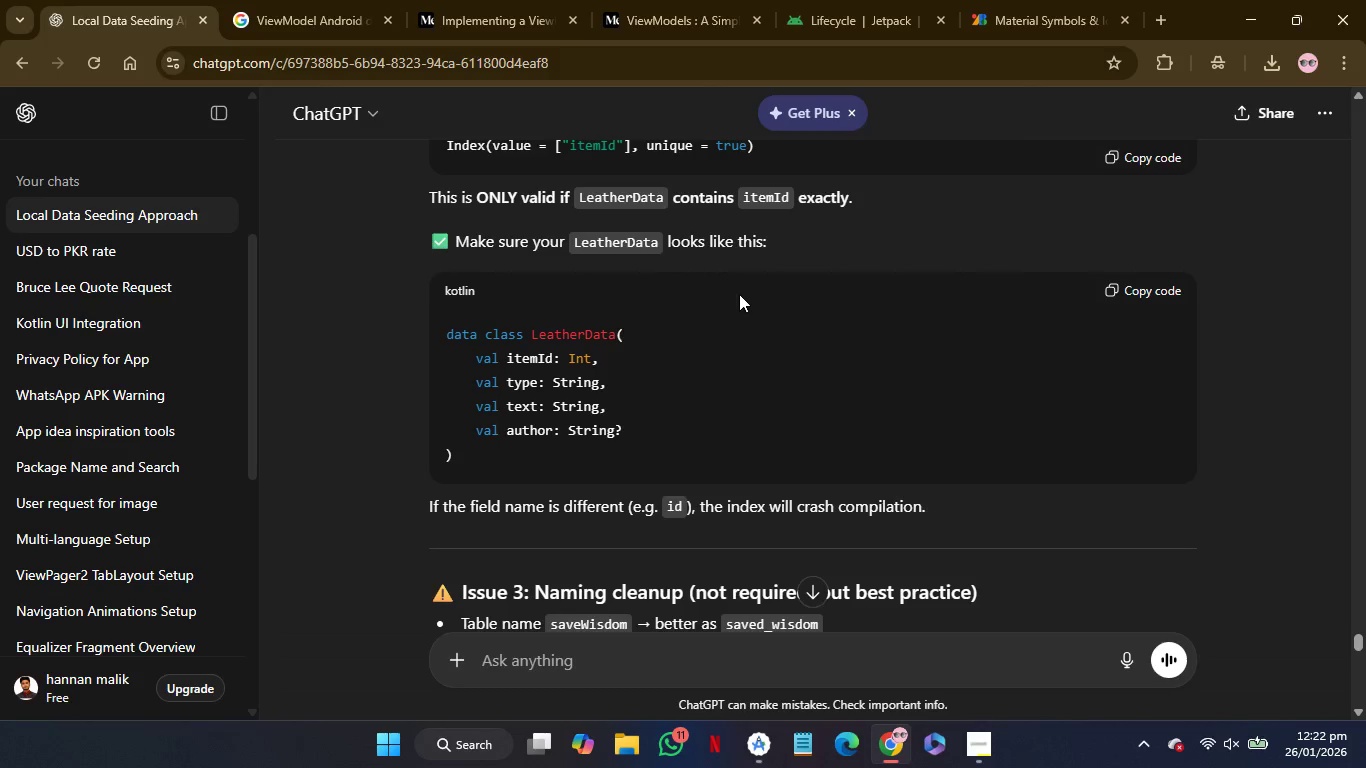 
wait(6.56)
 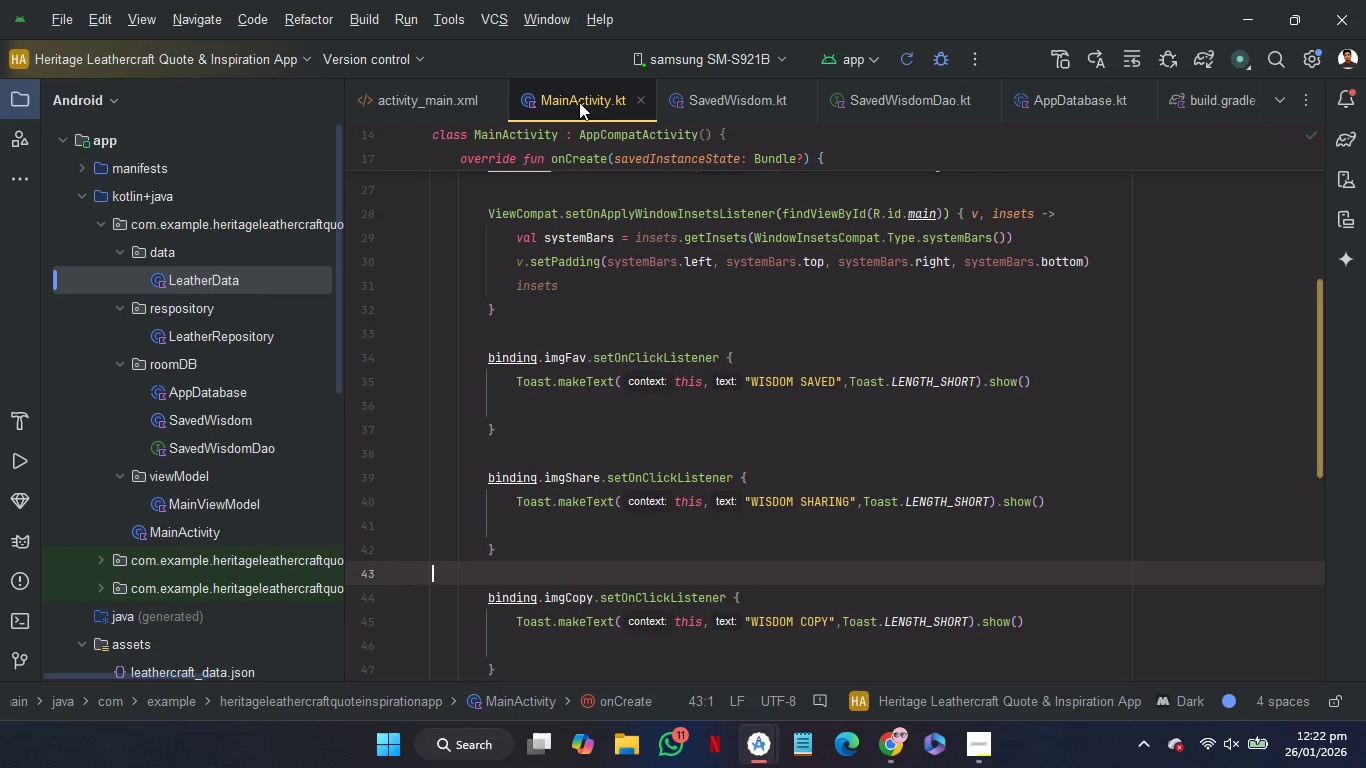 
left_click([708, 650])
 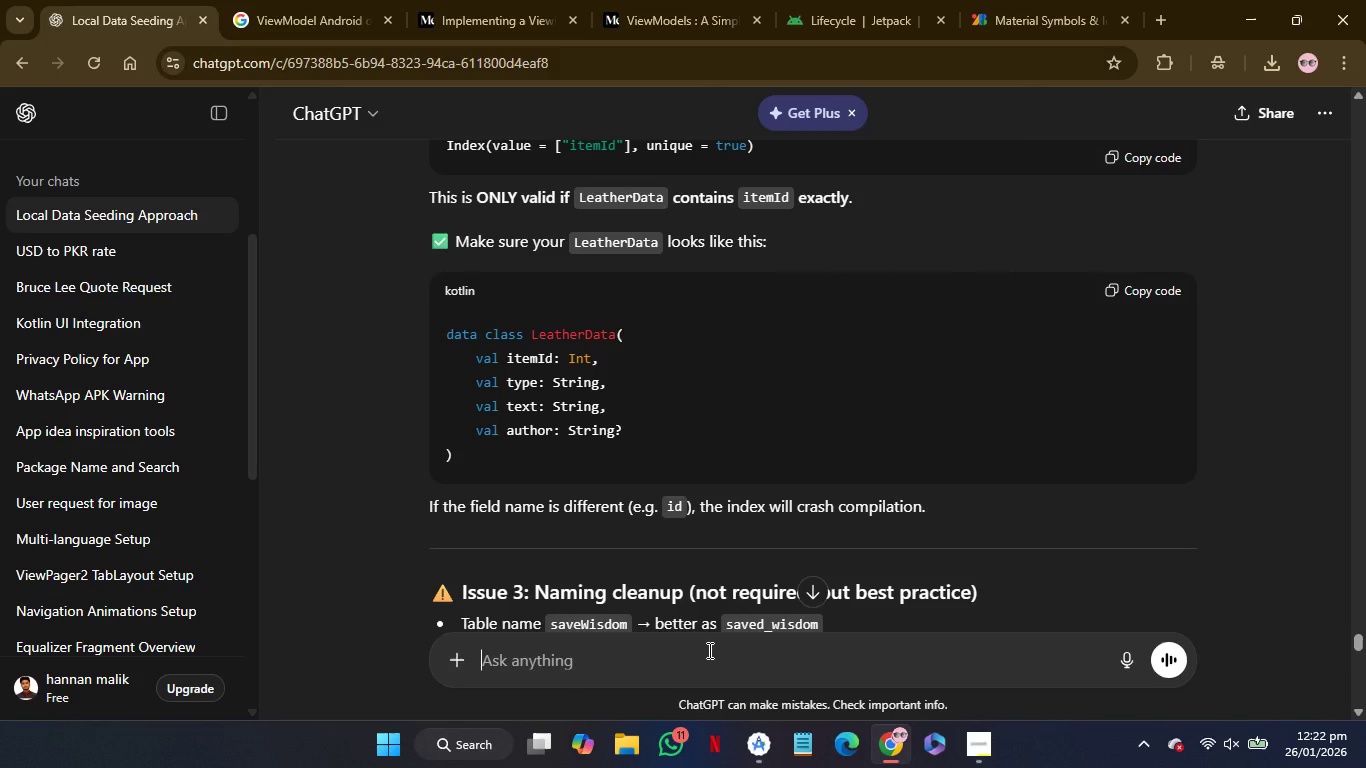 
type(i want to save wisdom when click on save)
 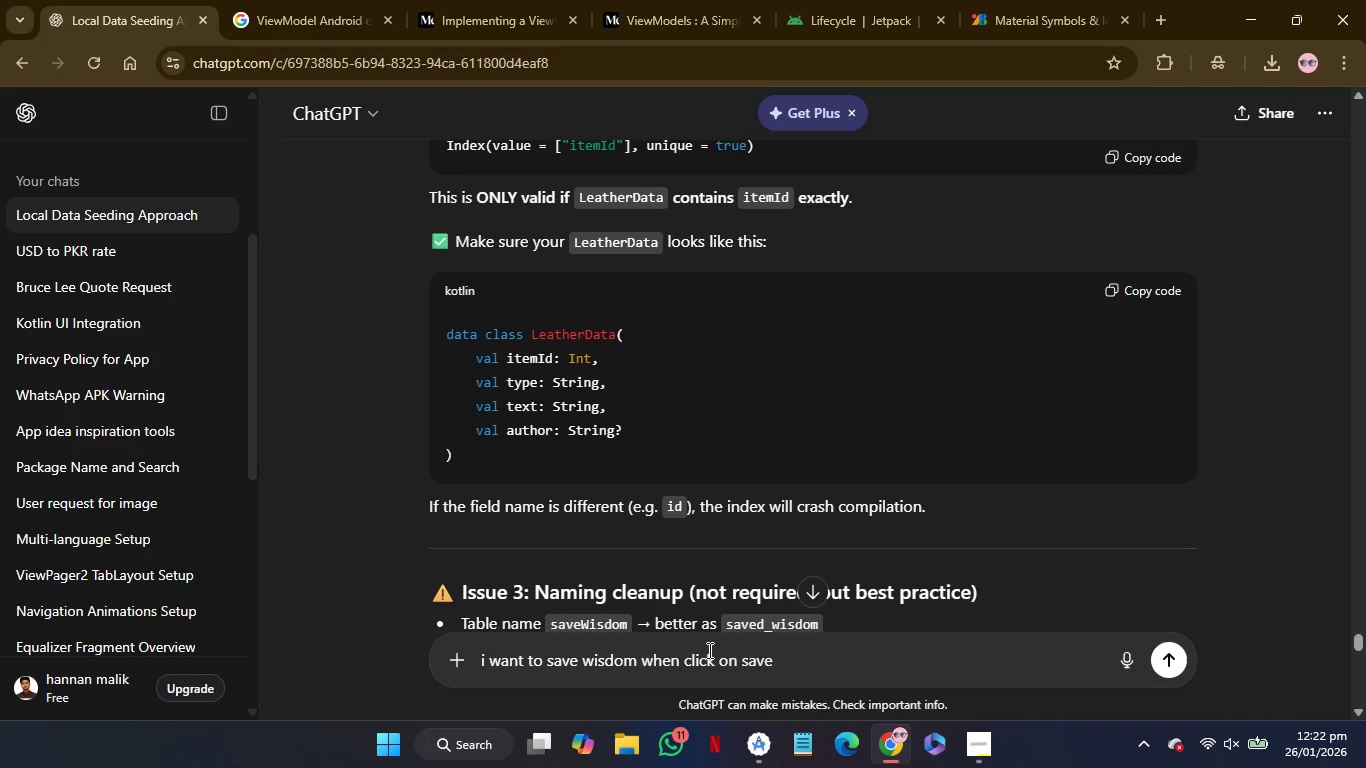 
key(Enter)
 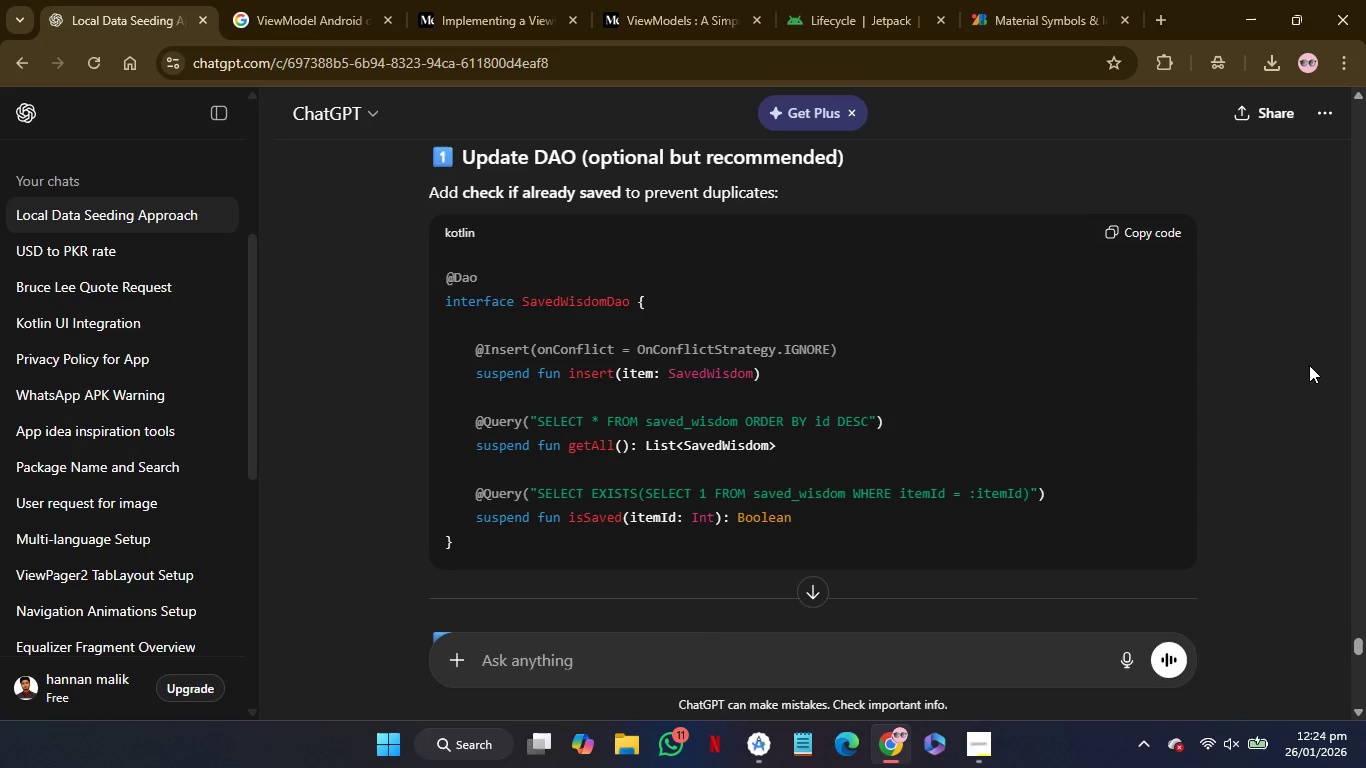 
wait(112.64)
 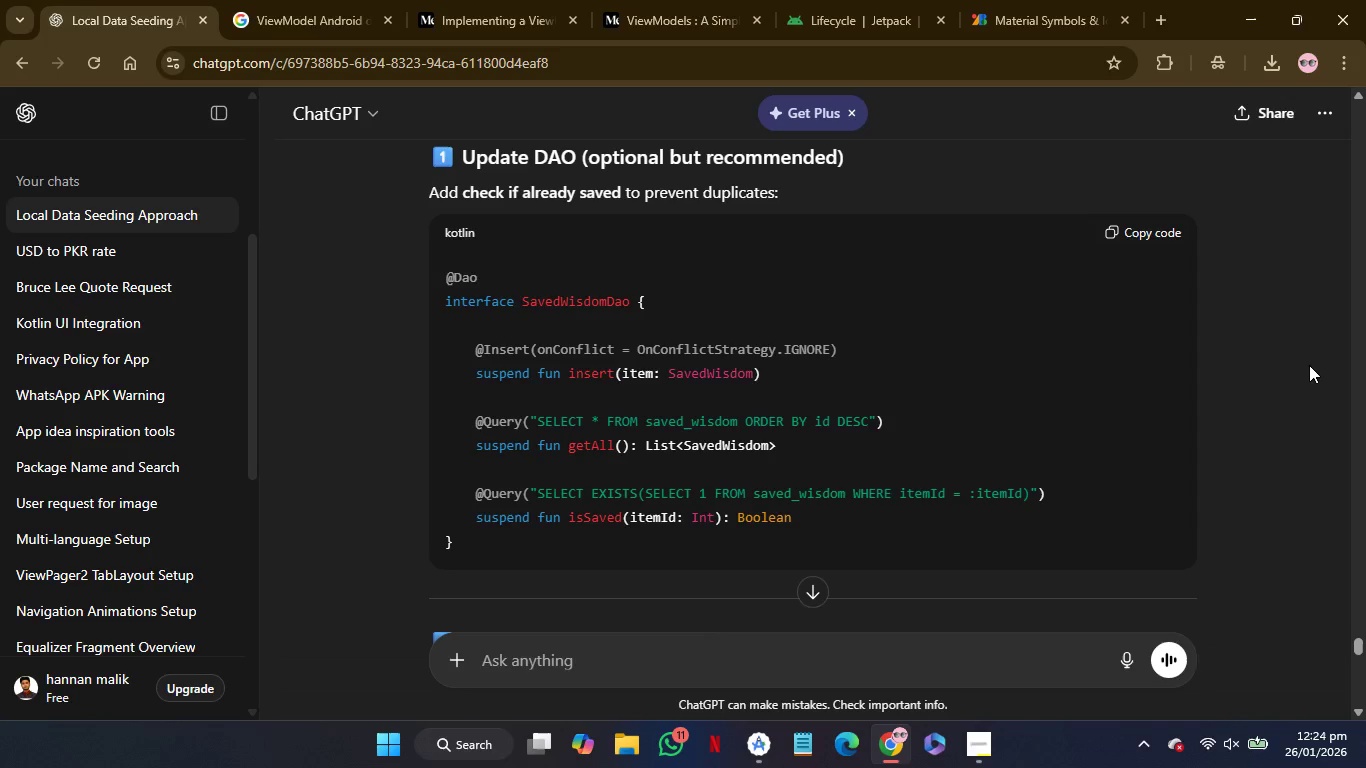 
left_click_drag(start_coordinate=[822, 515], to_coordinate=[827, 464])
 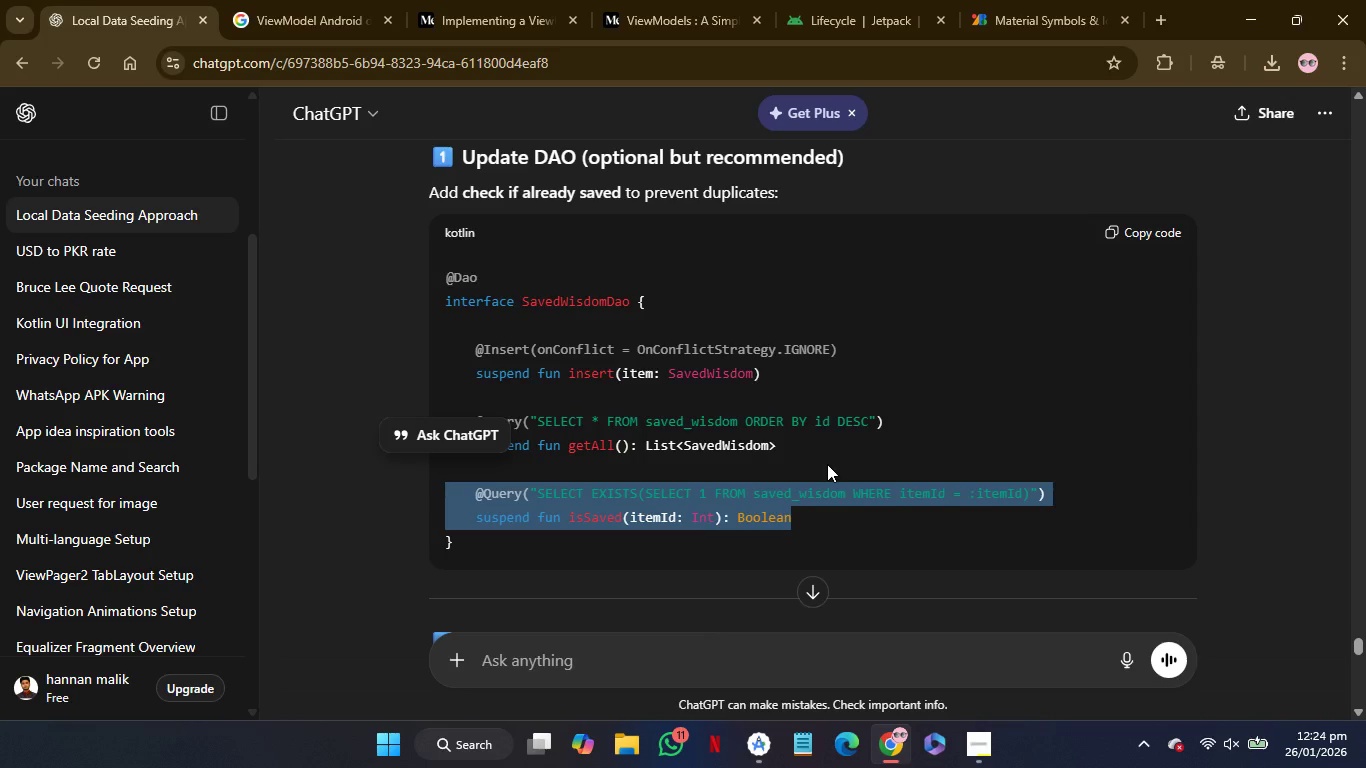 
key(Control+C)
 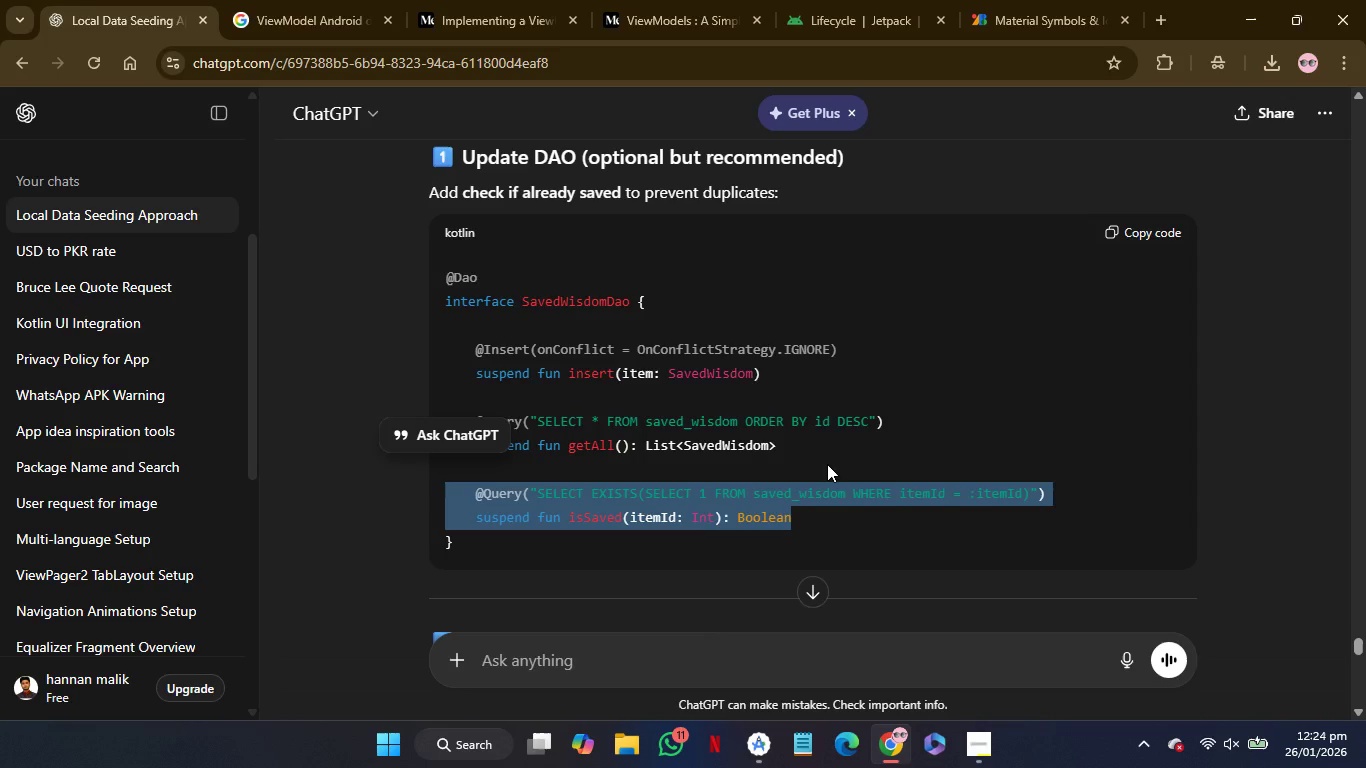 
key(Control+C)
 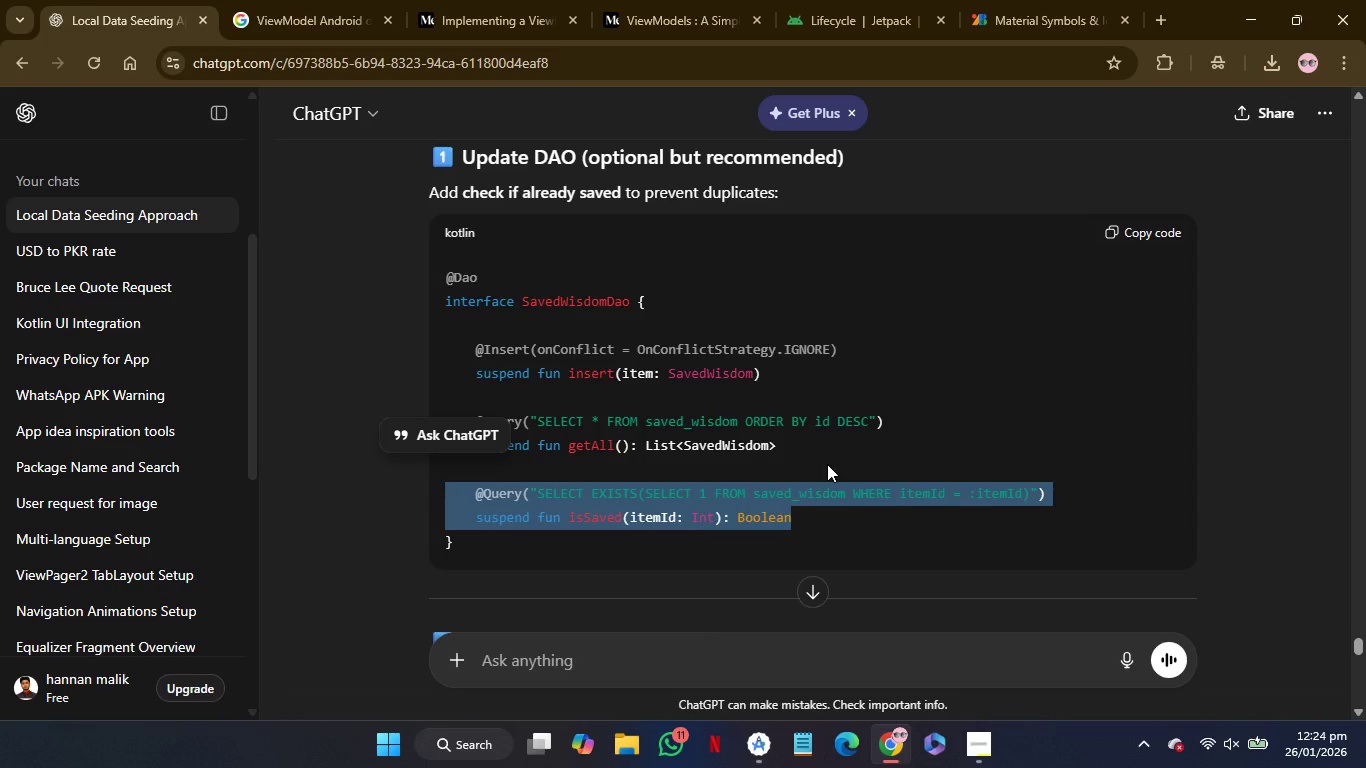 
key(Control+C)
 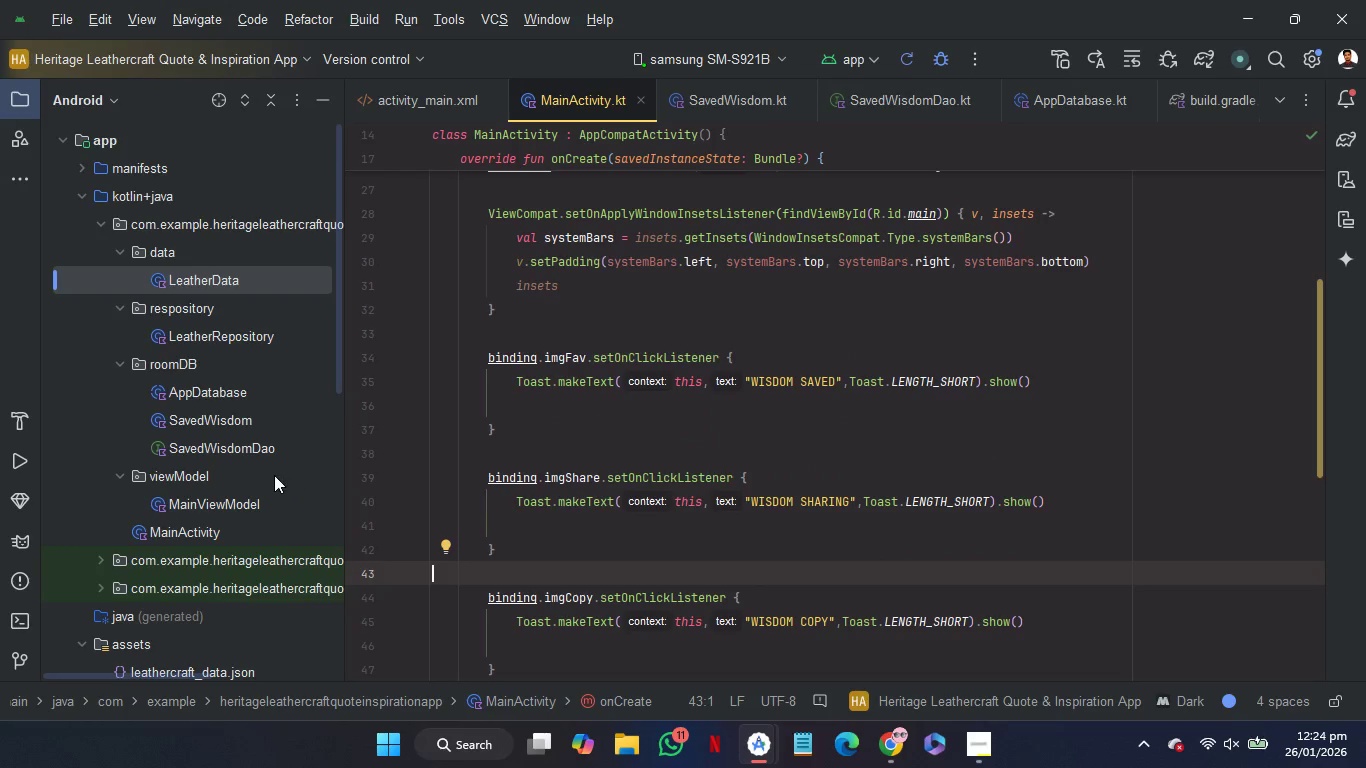 
double_click([228, 450])
 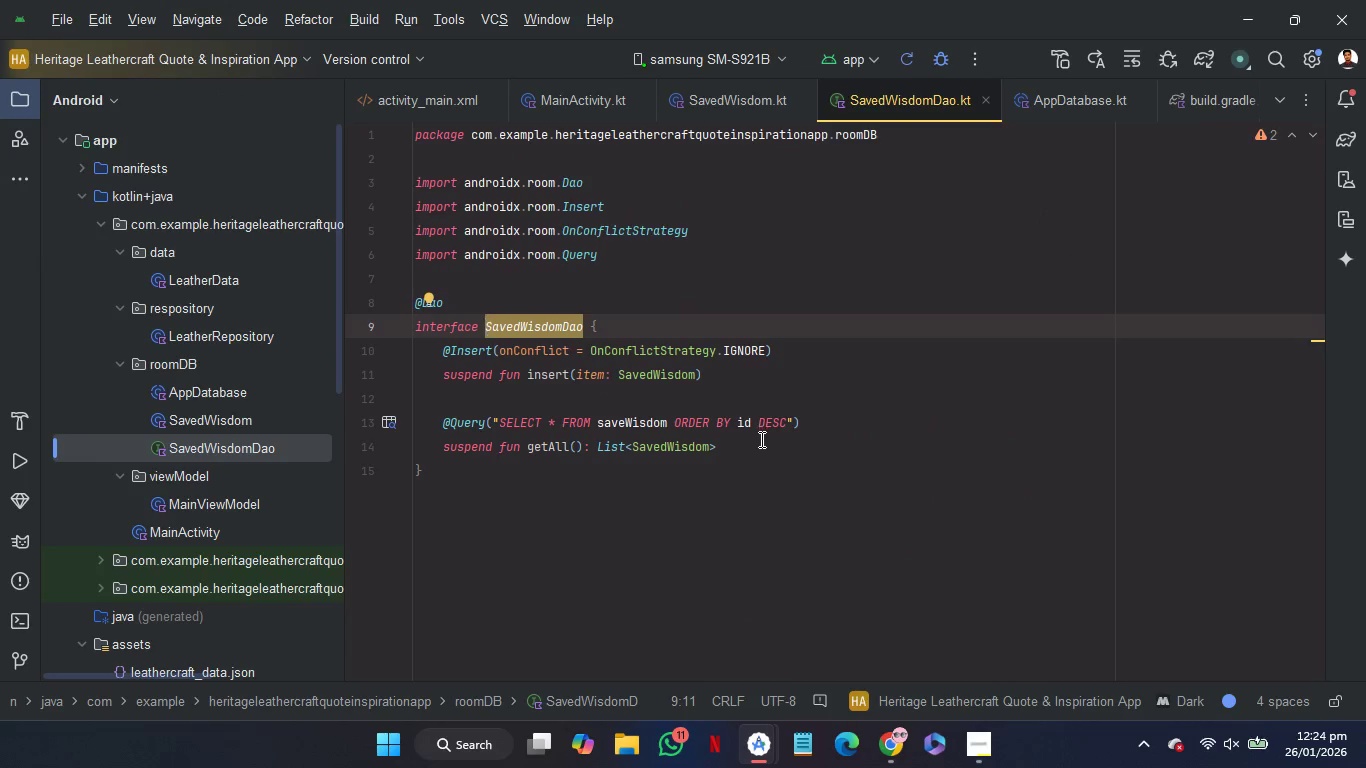 
left_click([760, 442])
 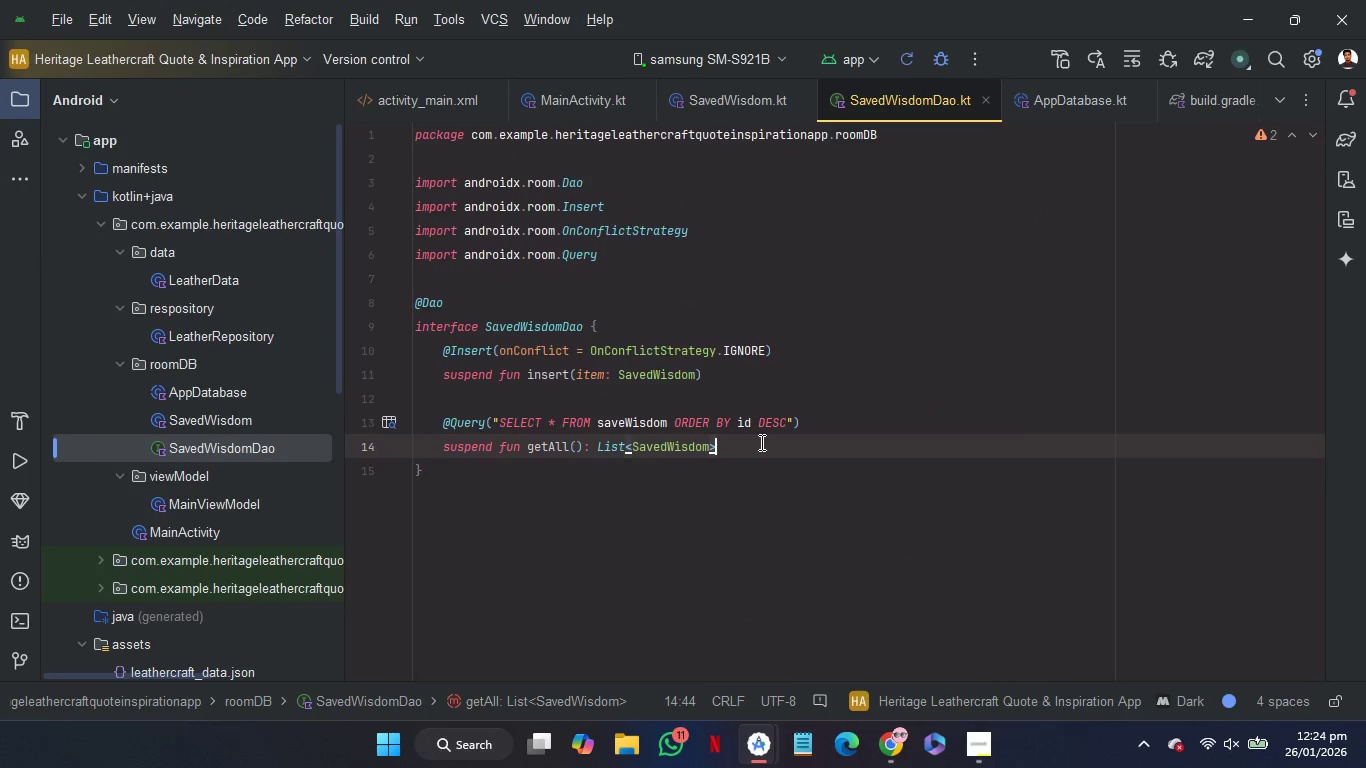 
key(Control+V)
 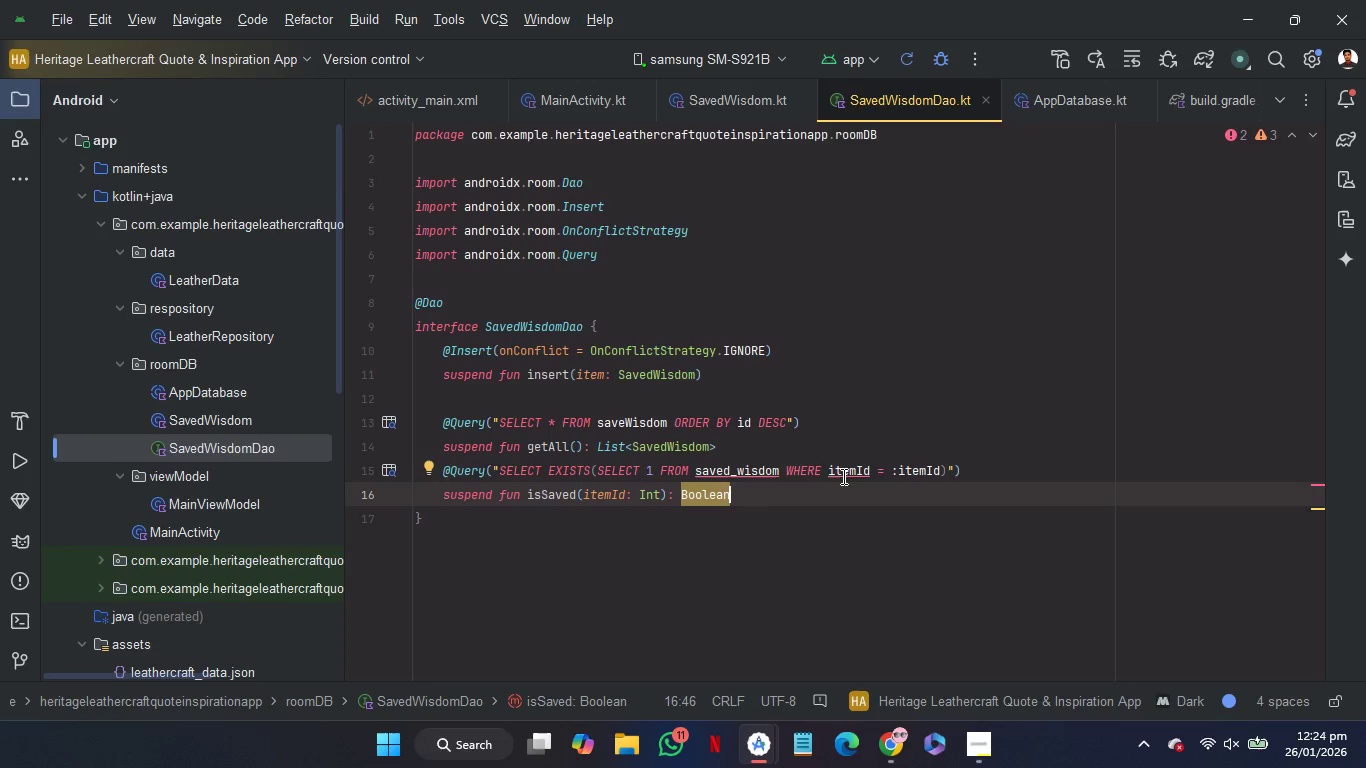 
left_click([761, 450])
 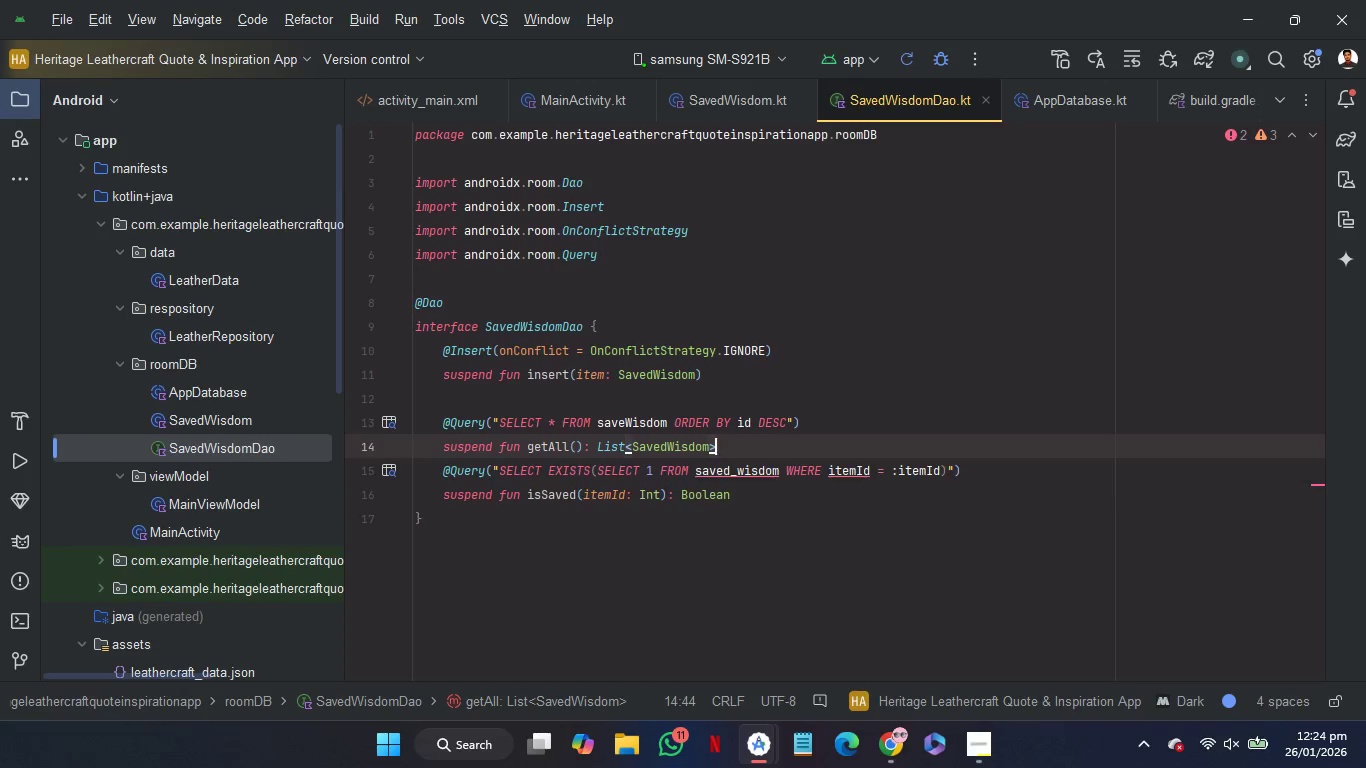 
key(Enter)
 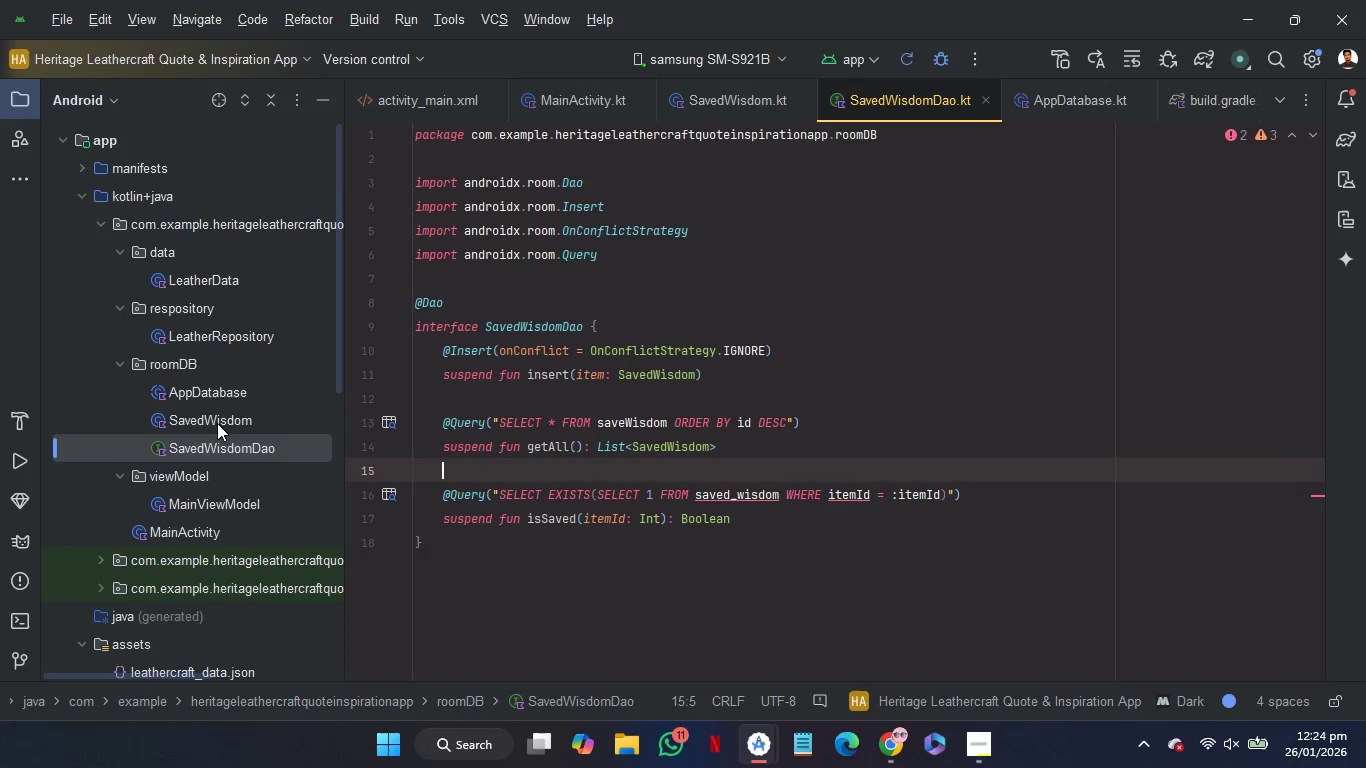 
double_click([212, 422])
 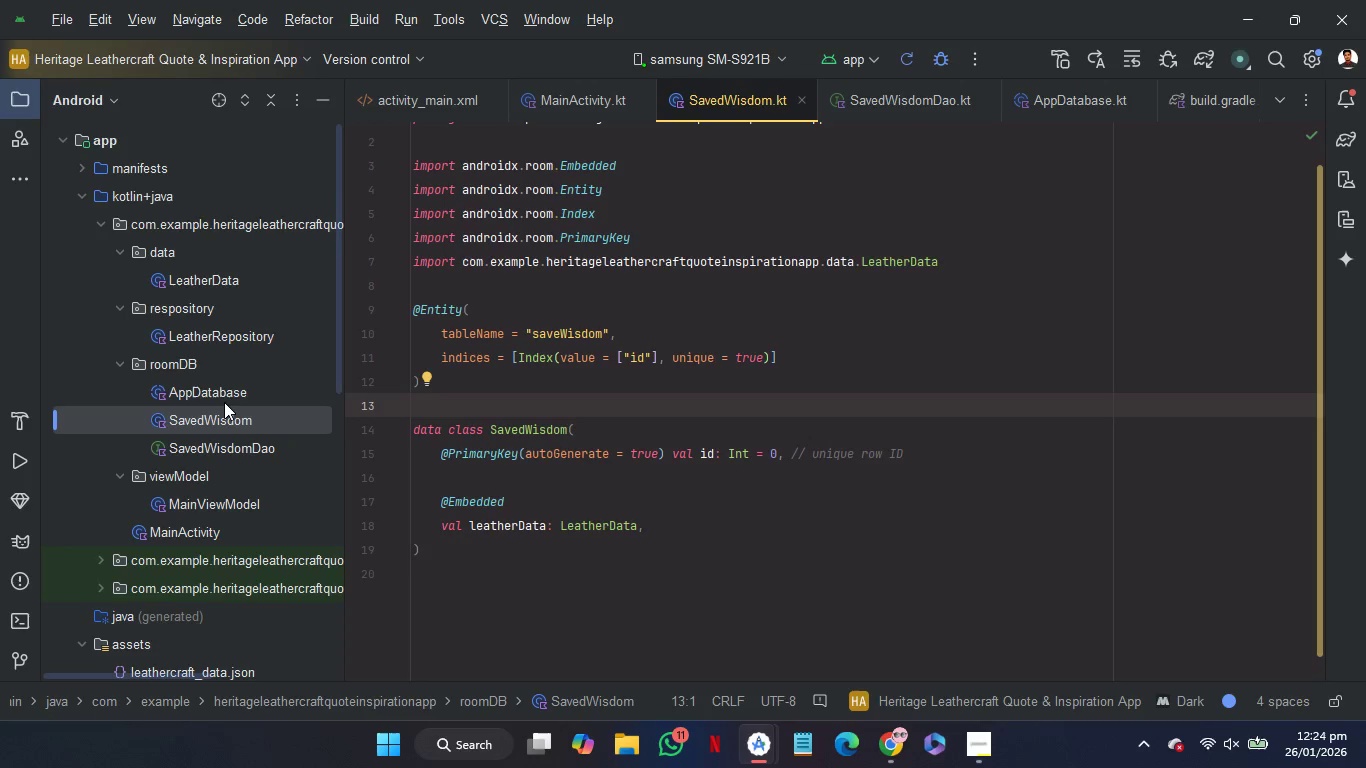 
wait(9.08)
 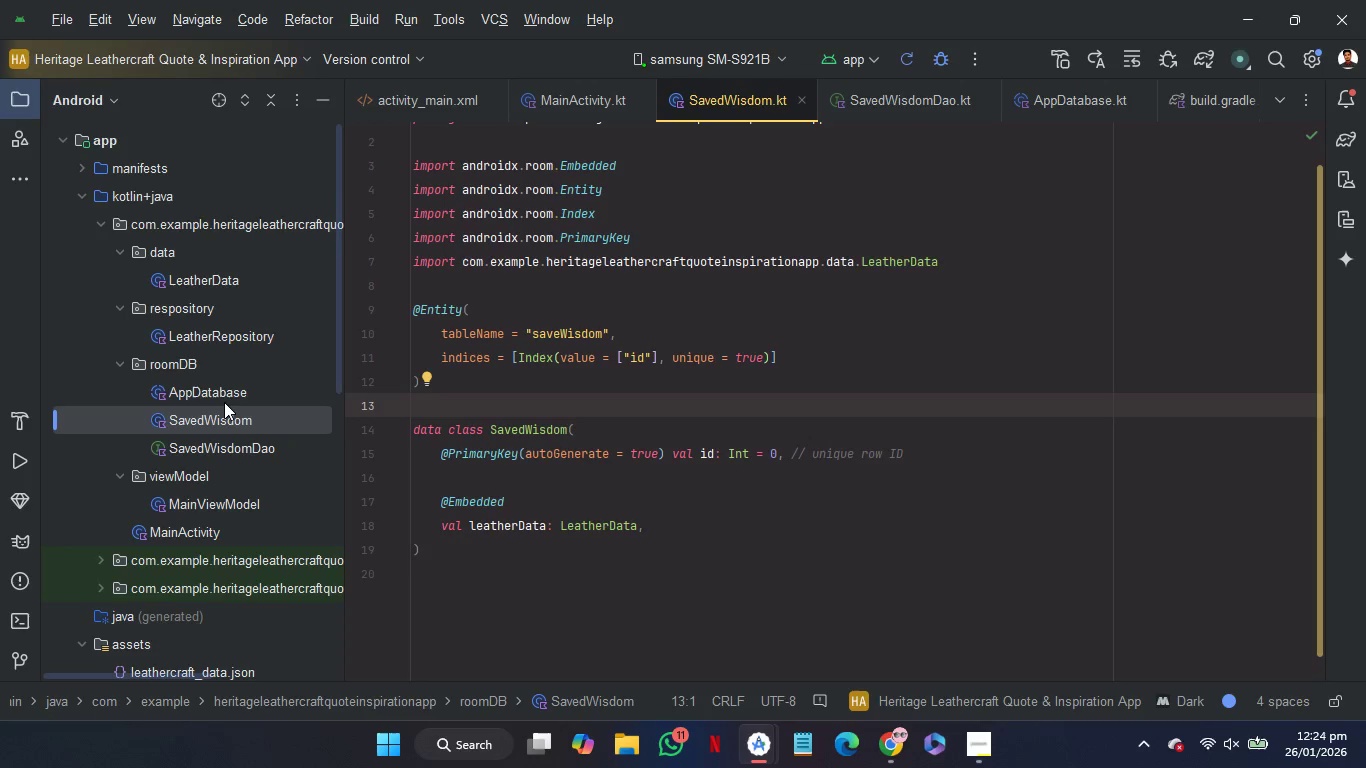 
left_click([569, 343])
 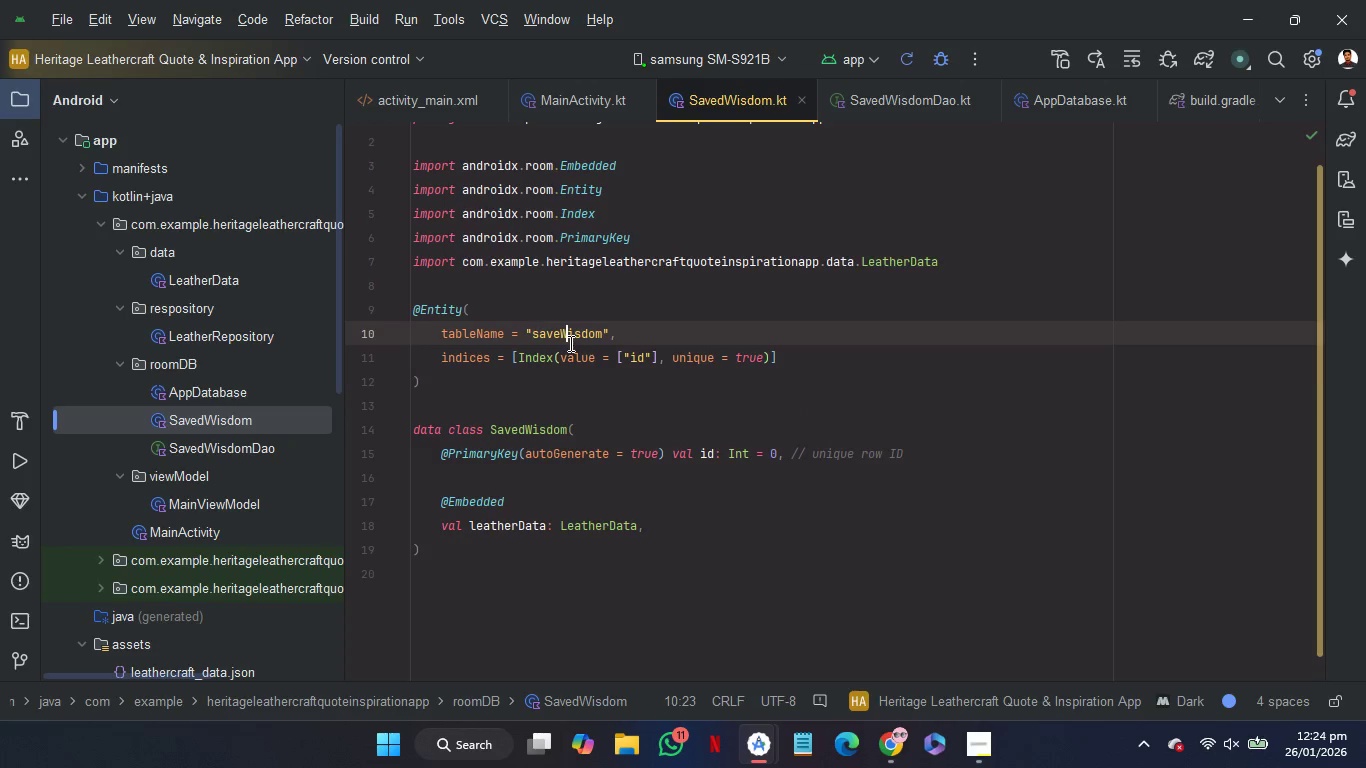 
key(Backspace)
 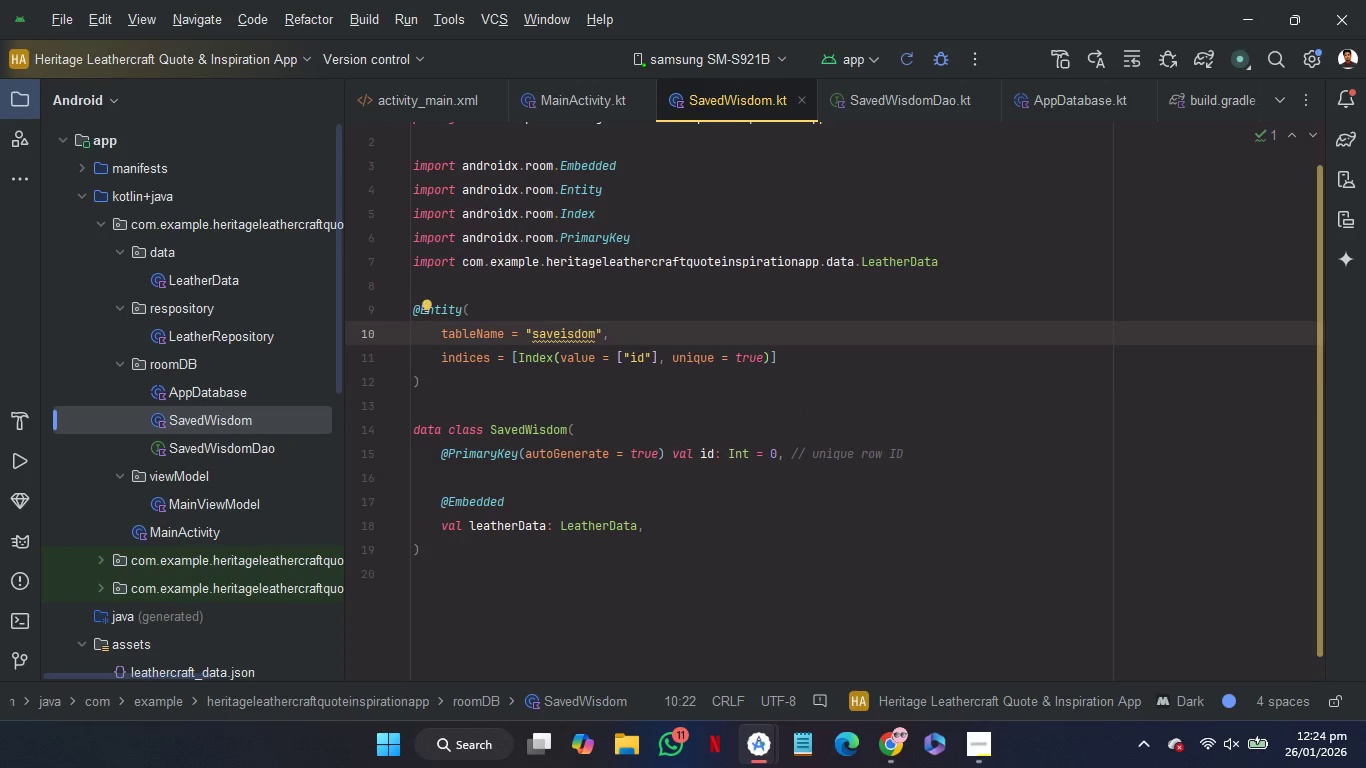 
key(Shift+Minus)
 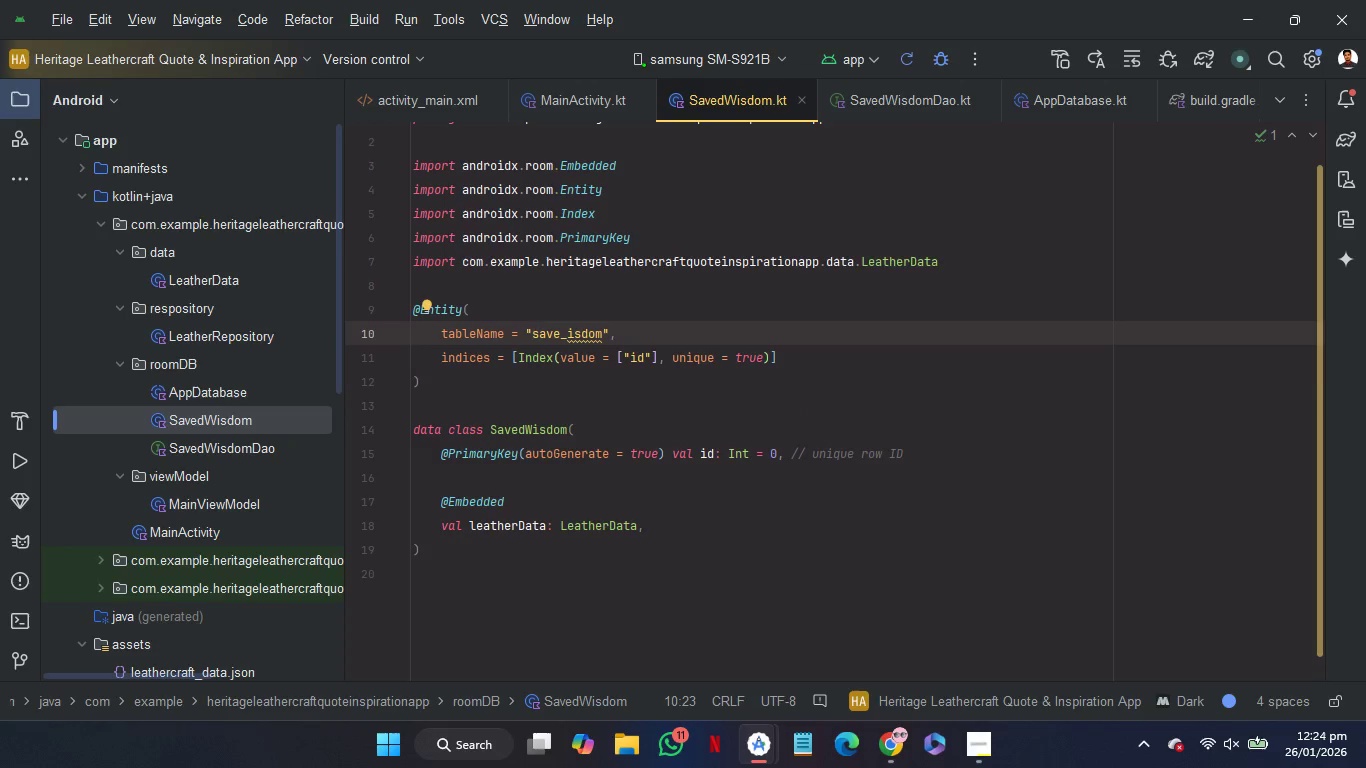 
key(W)
 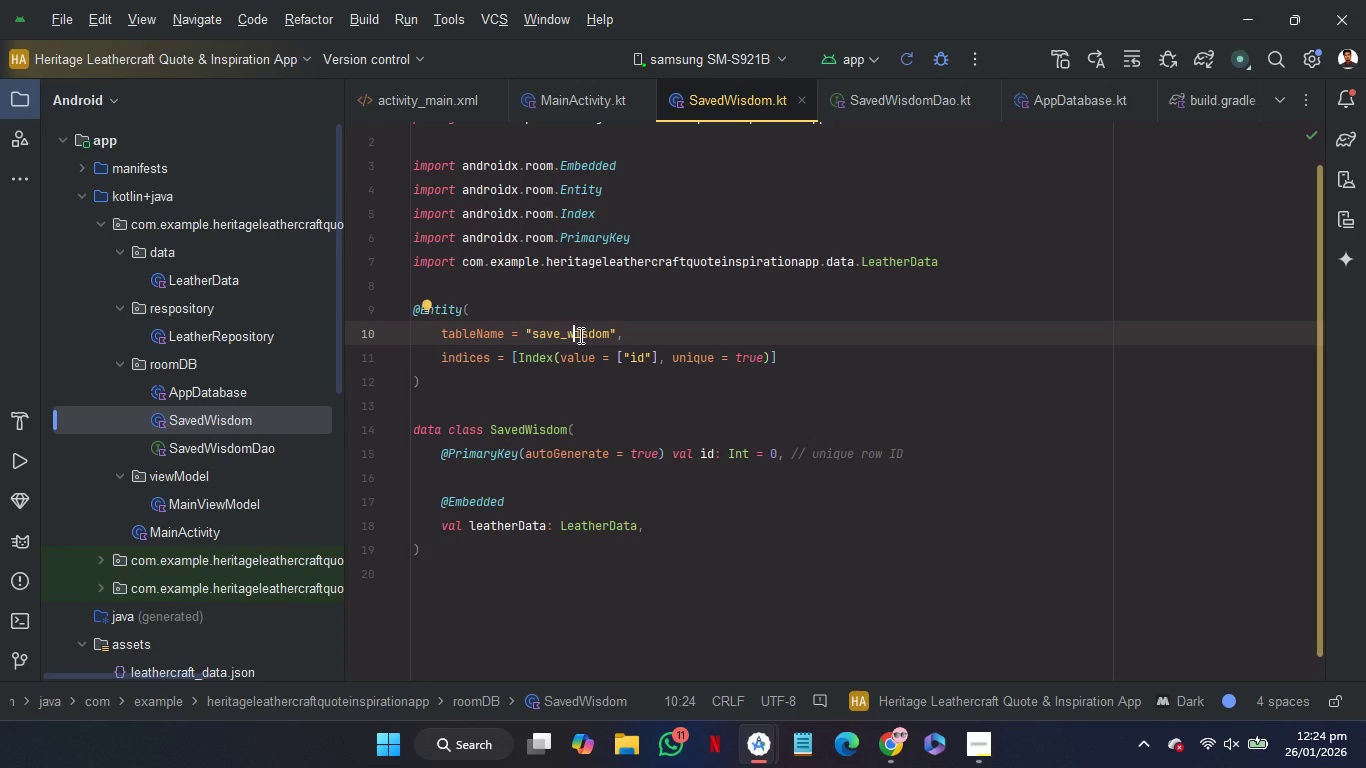 
double_click([579, 335])
 